 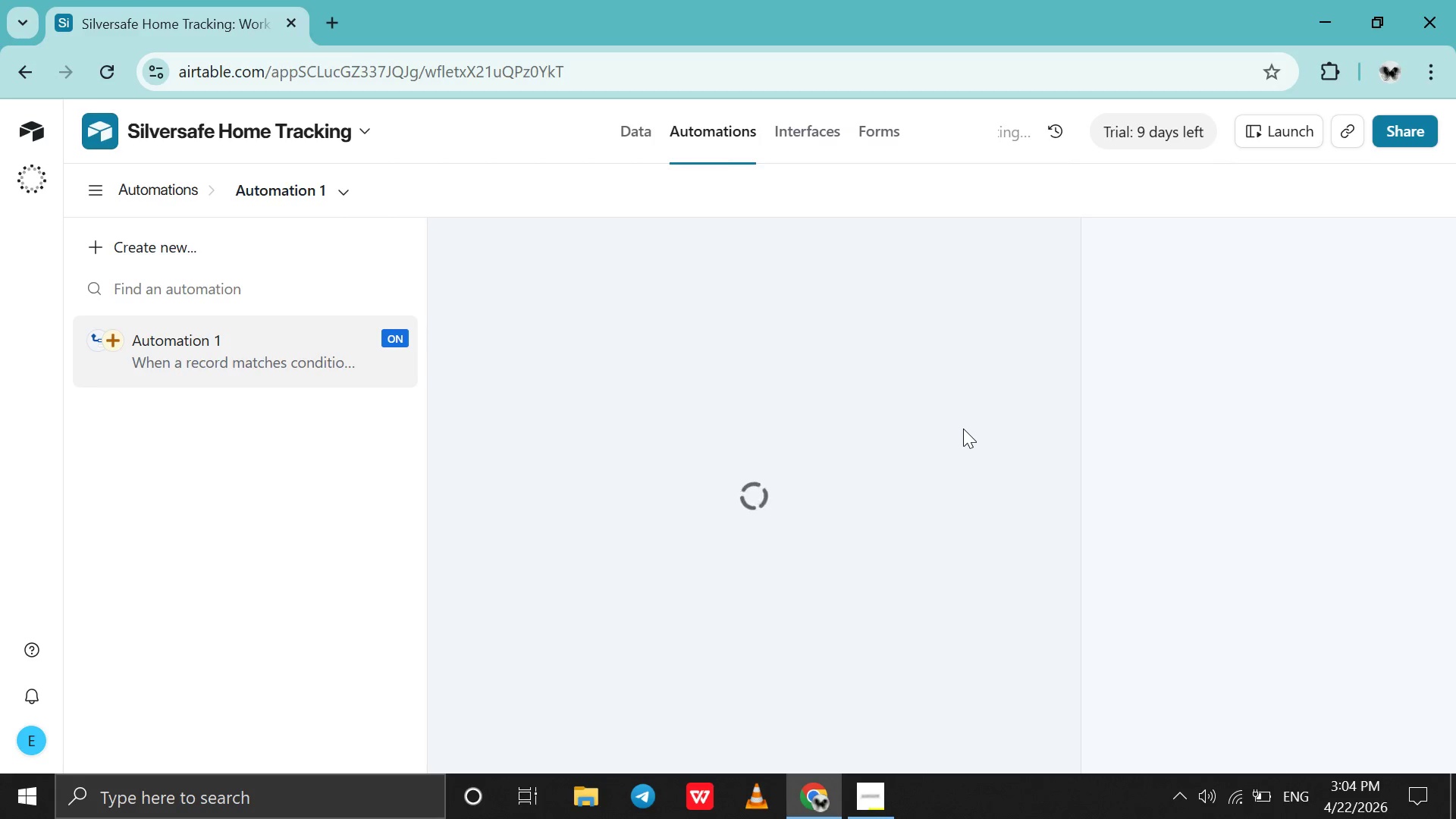 
left_click([1131, 399])
 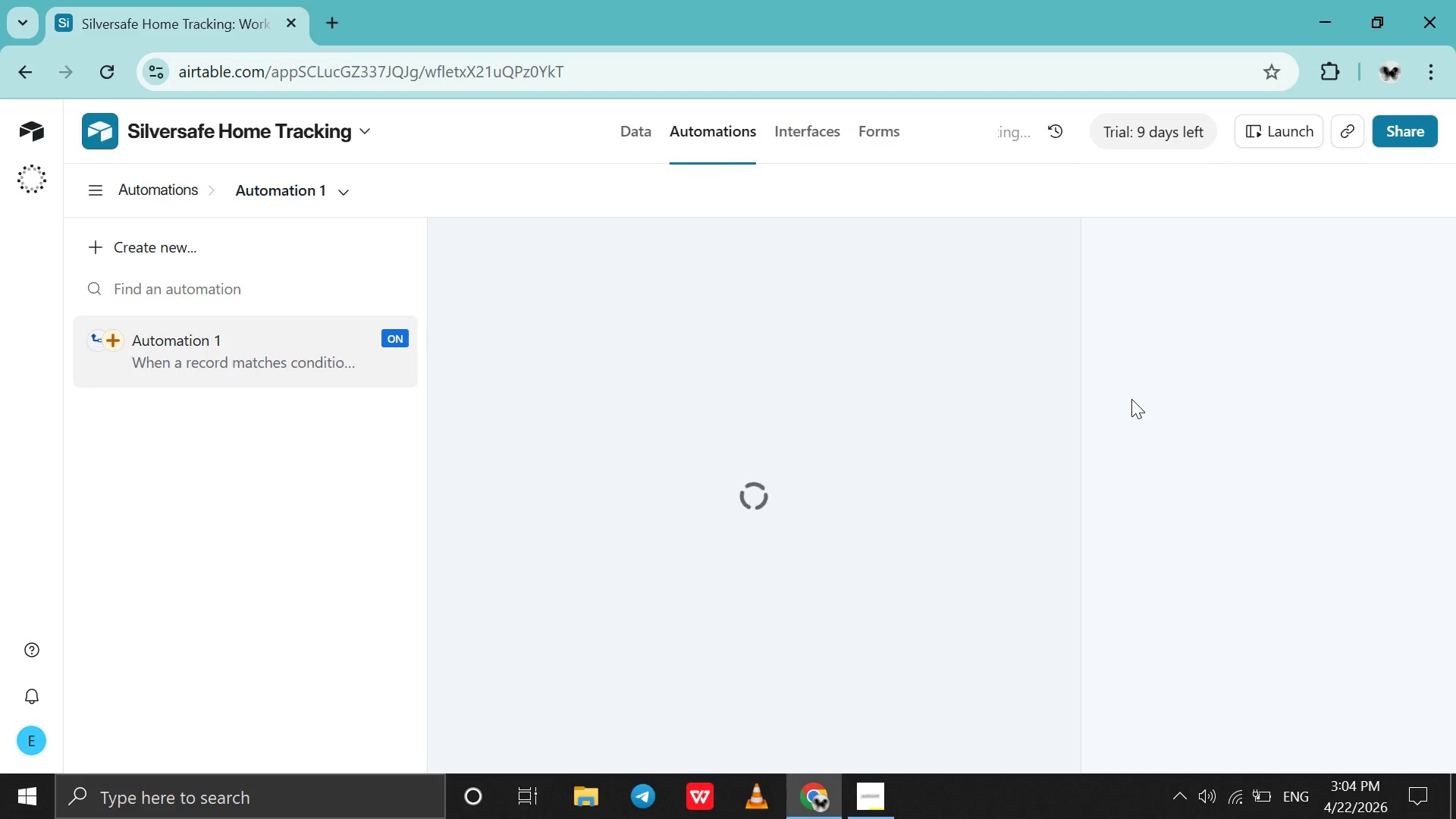 
wait(17.75)
 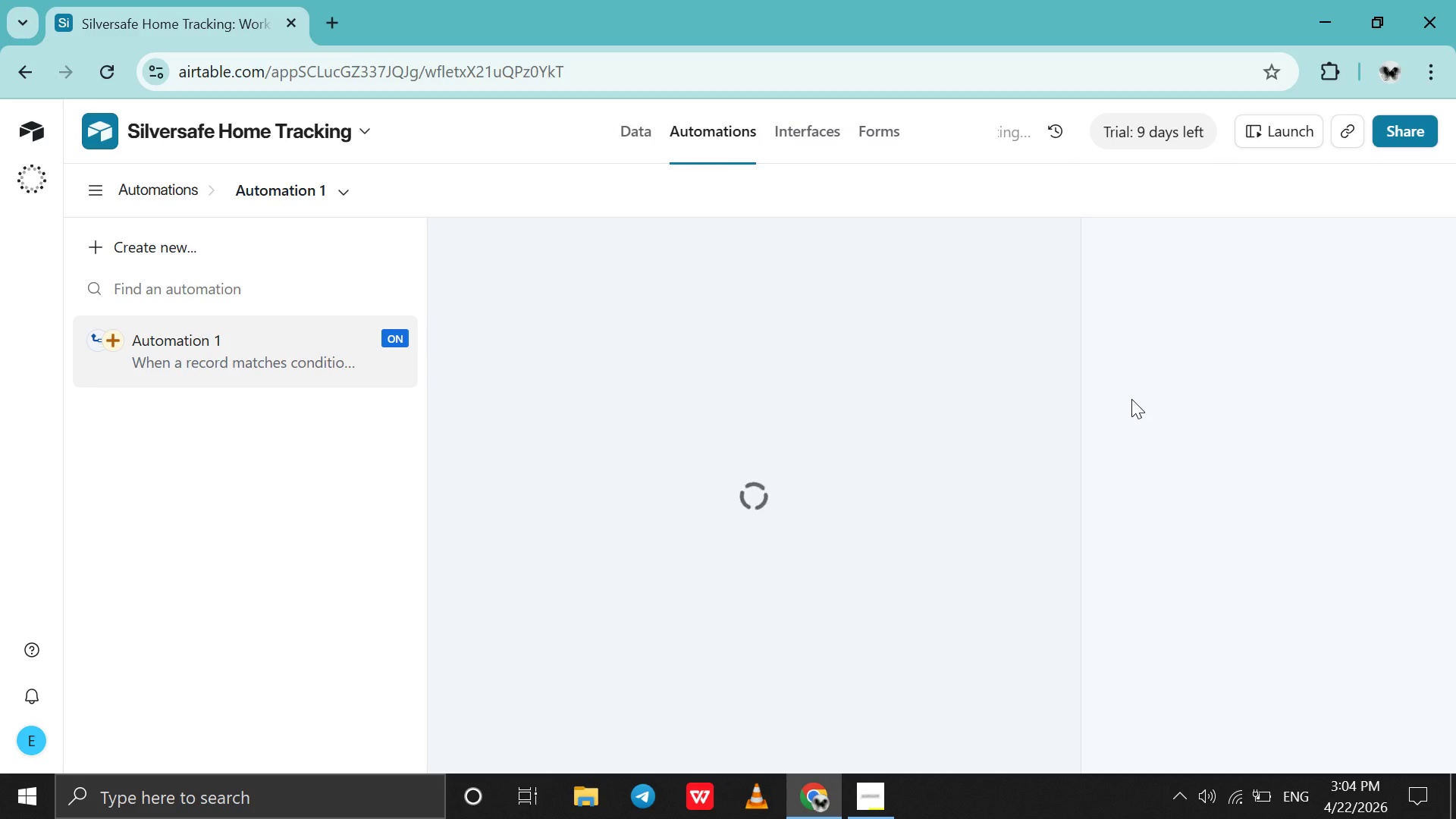 
scroll: coordinate [1142, 548], scroll_direction: down, amount: 4.0
 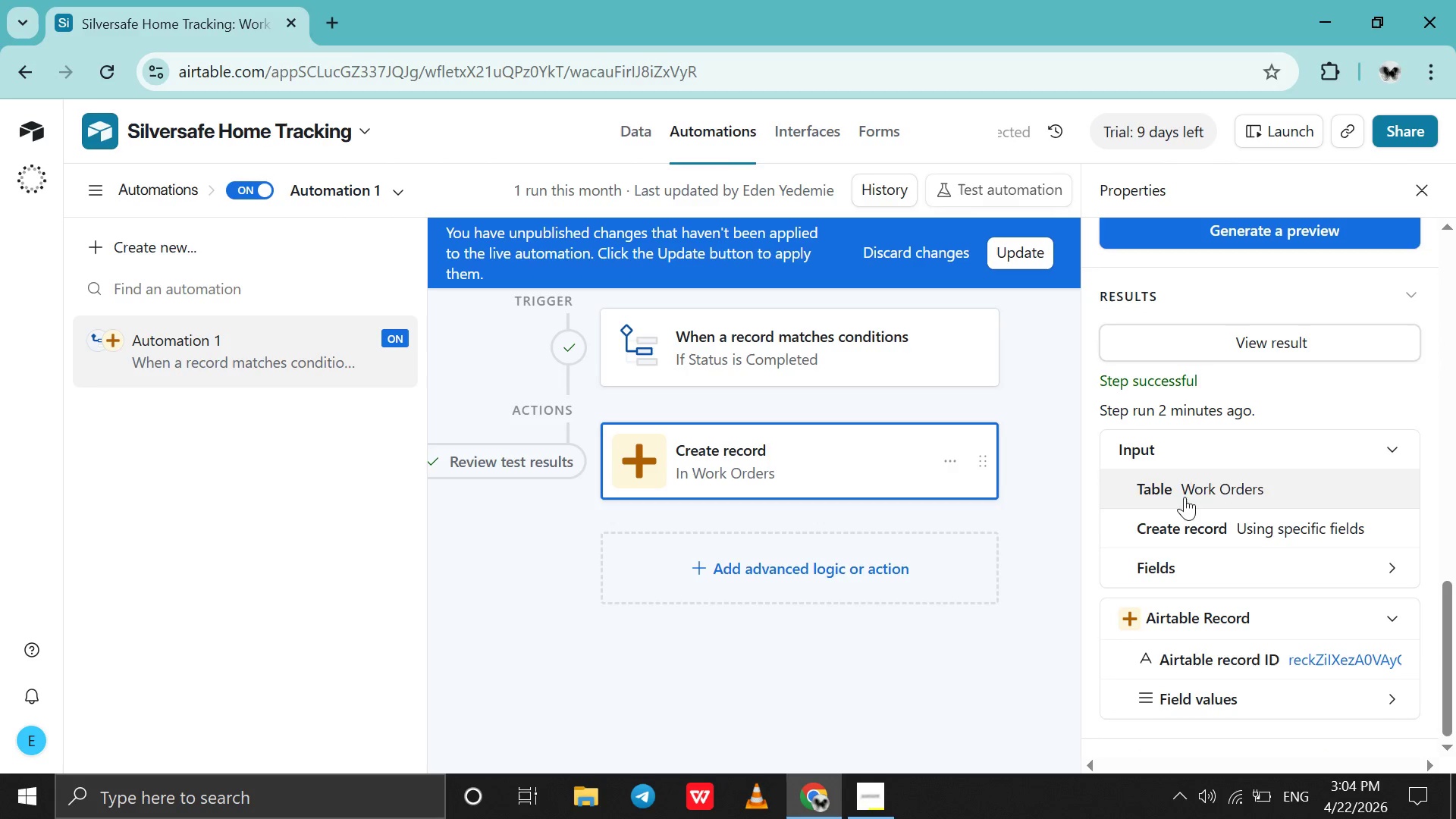 
scroll: coordinate [1185, 454], scroll_direction: none, amount: 0.0
 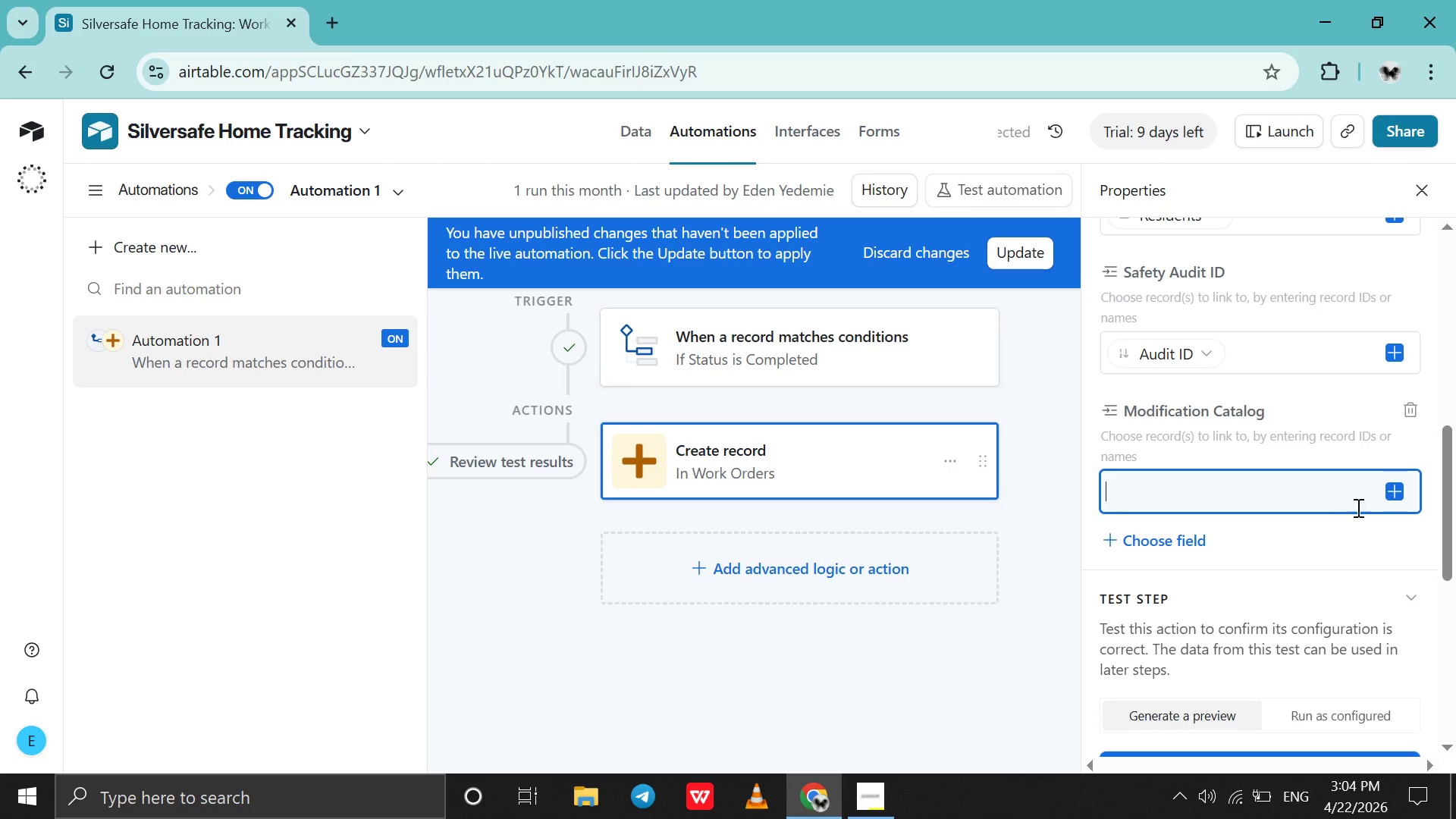 
left_click([1394, 497])
 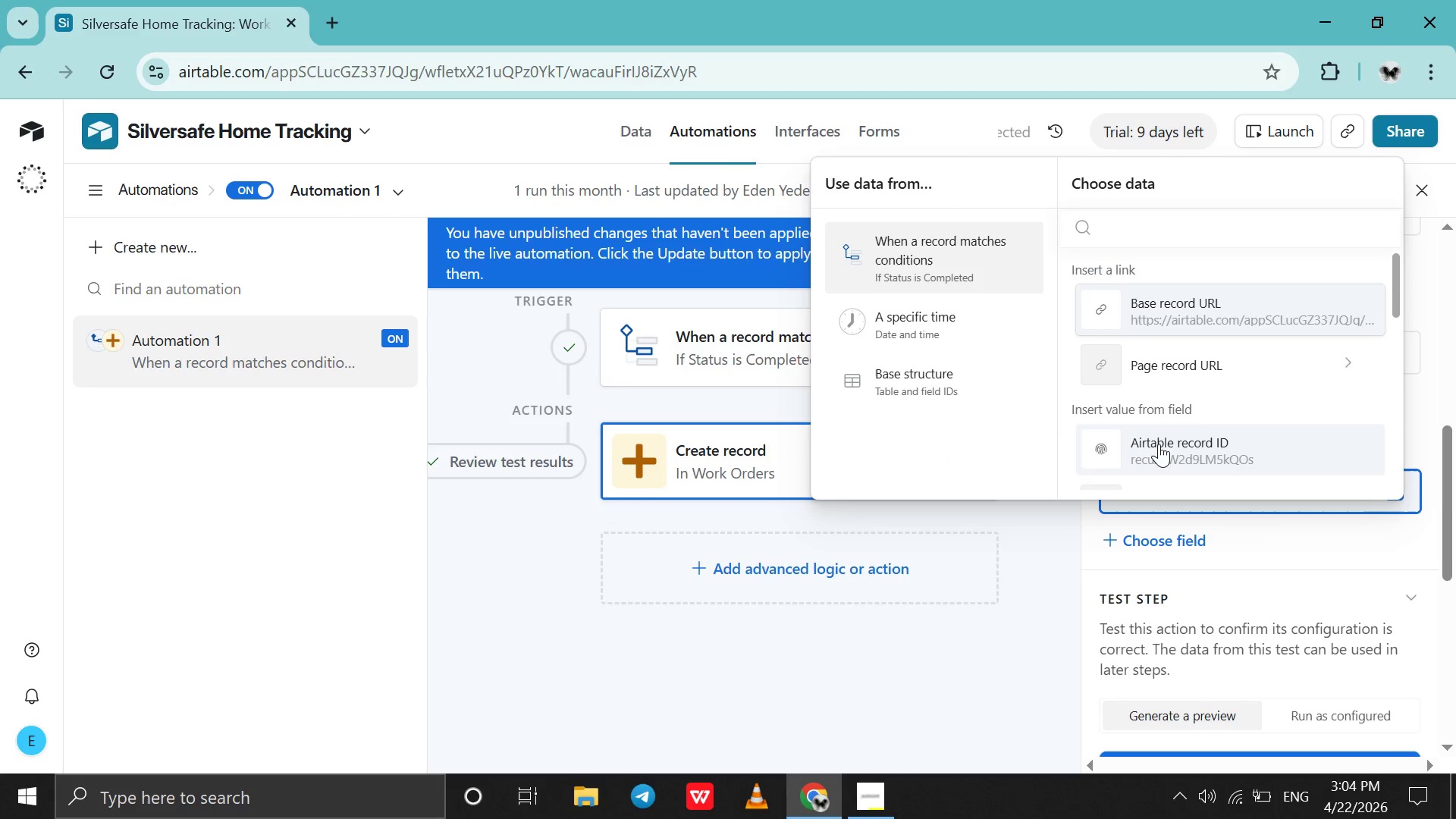 
scroll: coordinate [1159, 431], scroll_direction: down, amount: 1.0
 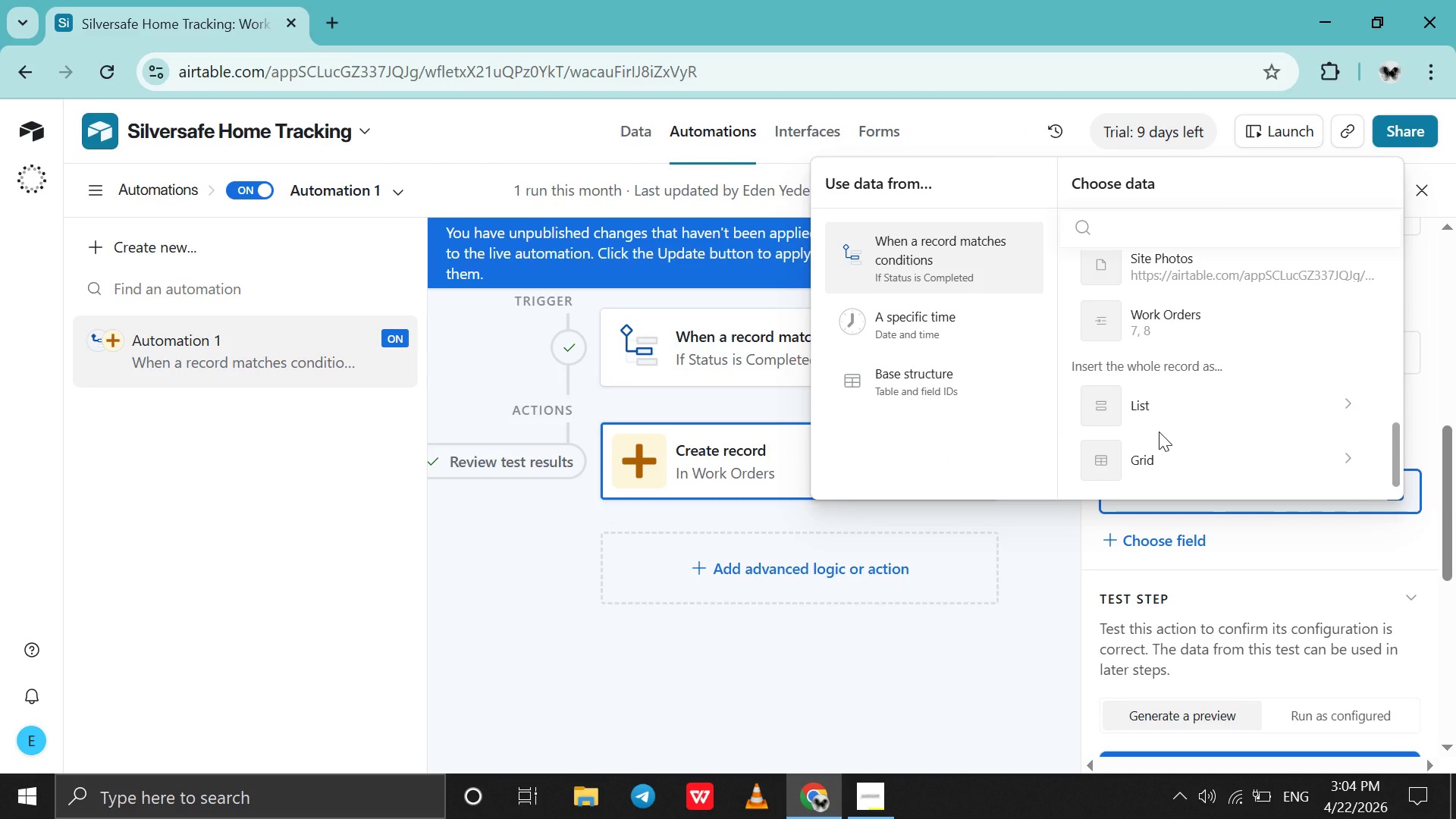 
scroll: coordinate [1159, 431], scroll_direction: none, amount: 0.0
 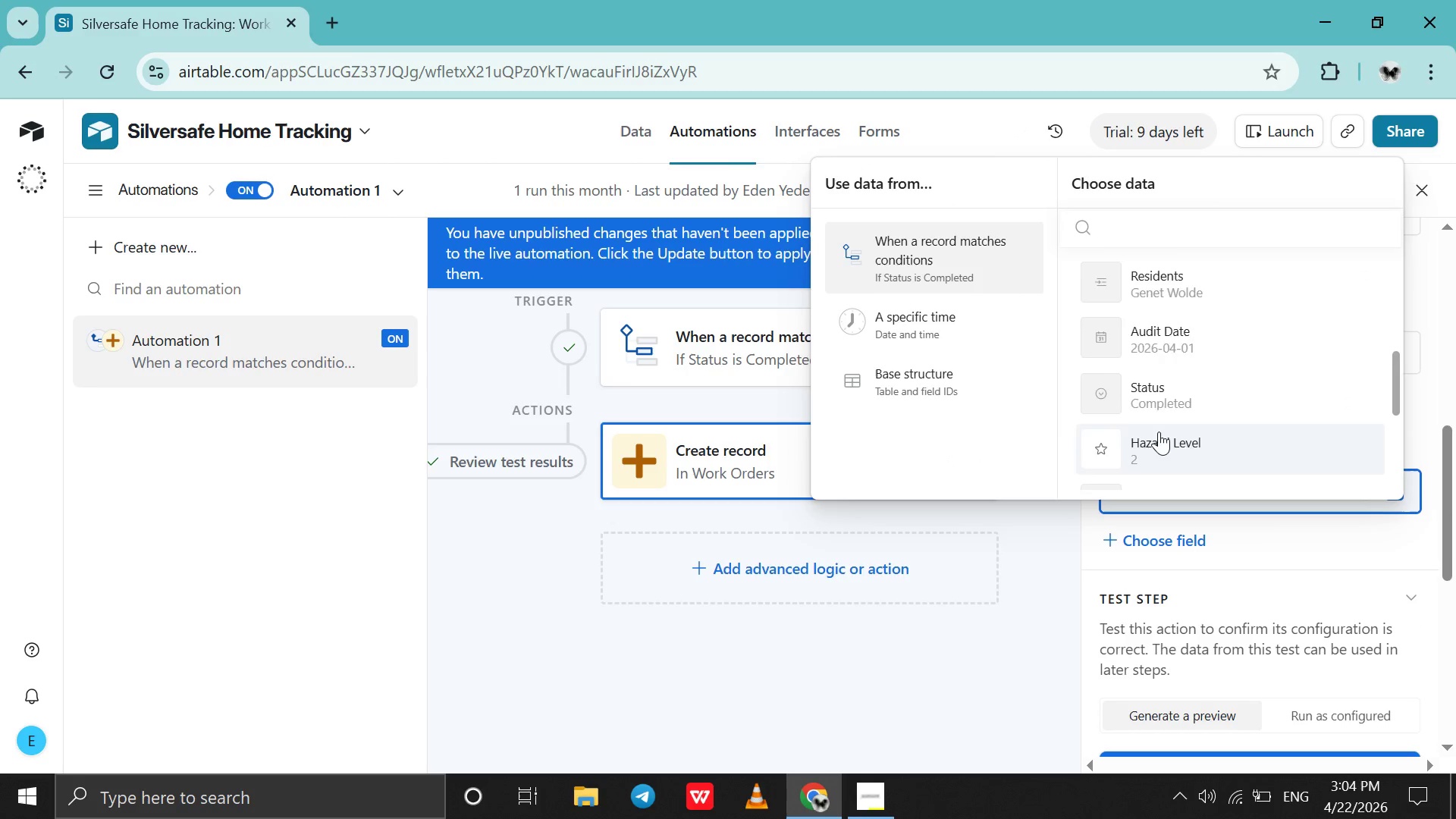 
scroll: coordinate [1159, 431], scroll_direction: up, amount: 2.0
 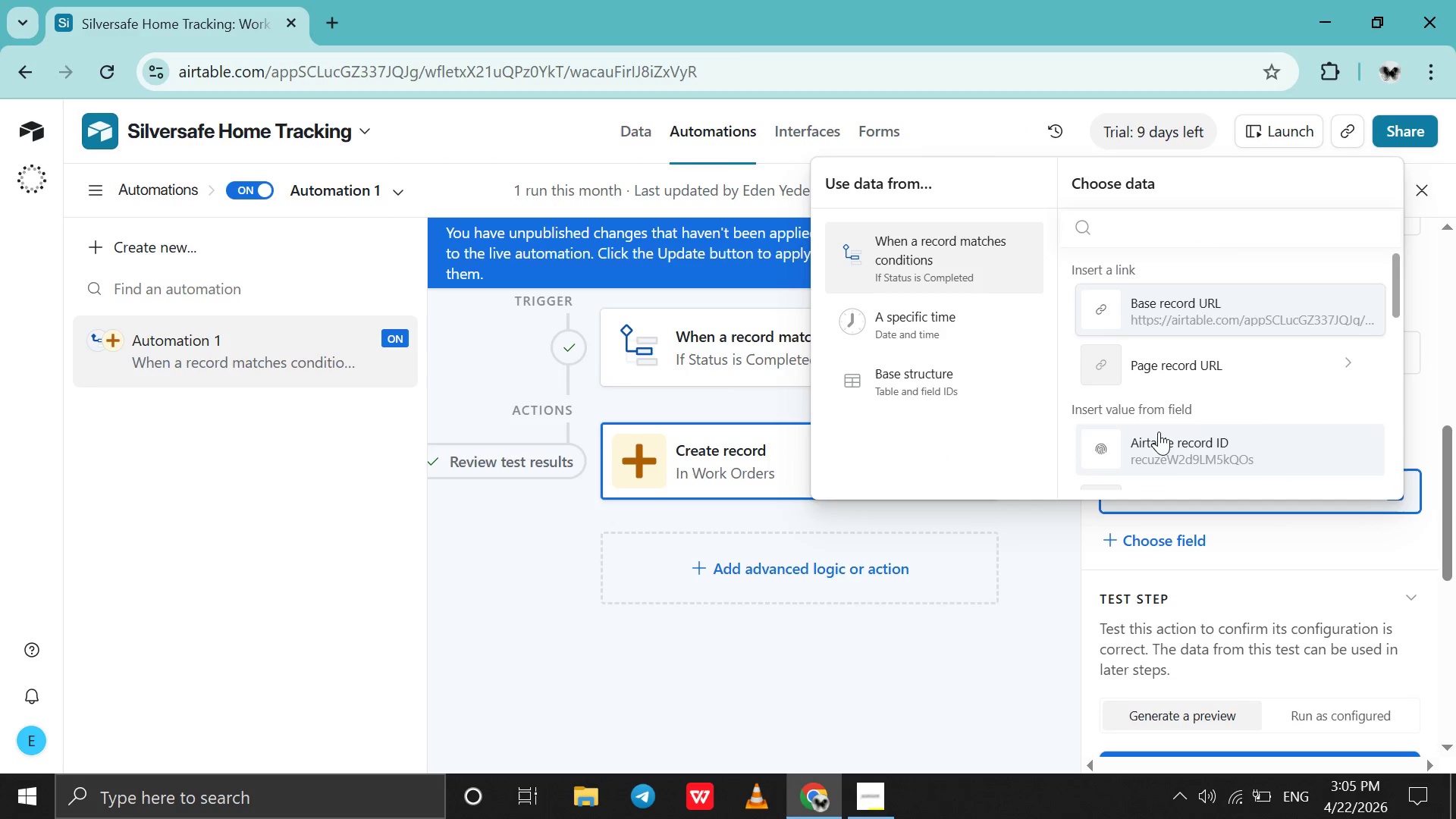 
scroll: coordinate [1159, 431], scroll_direction: down, amount: 1.0
 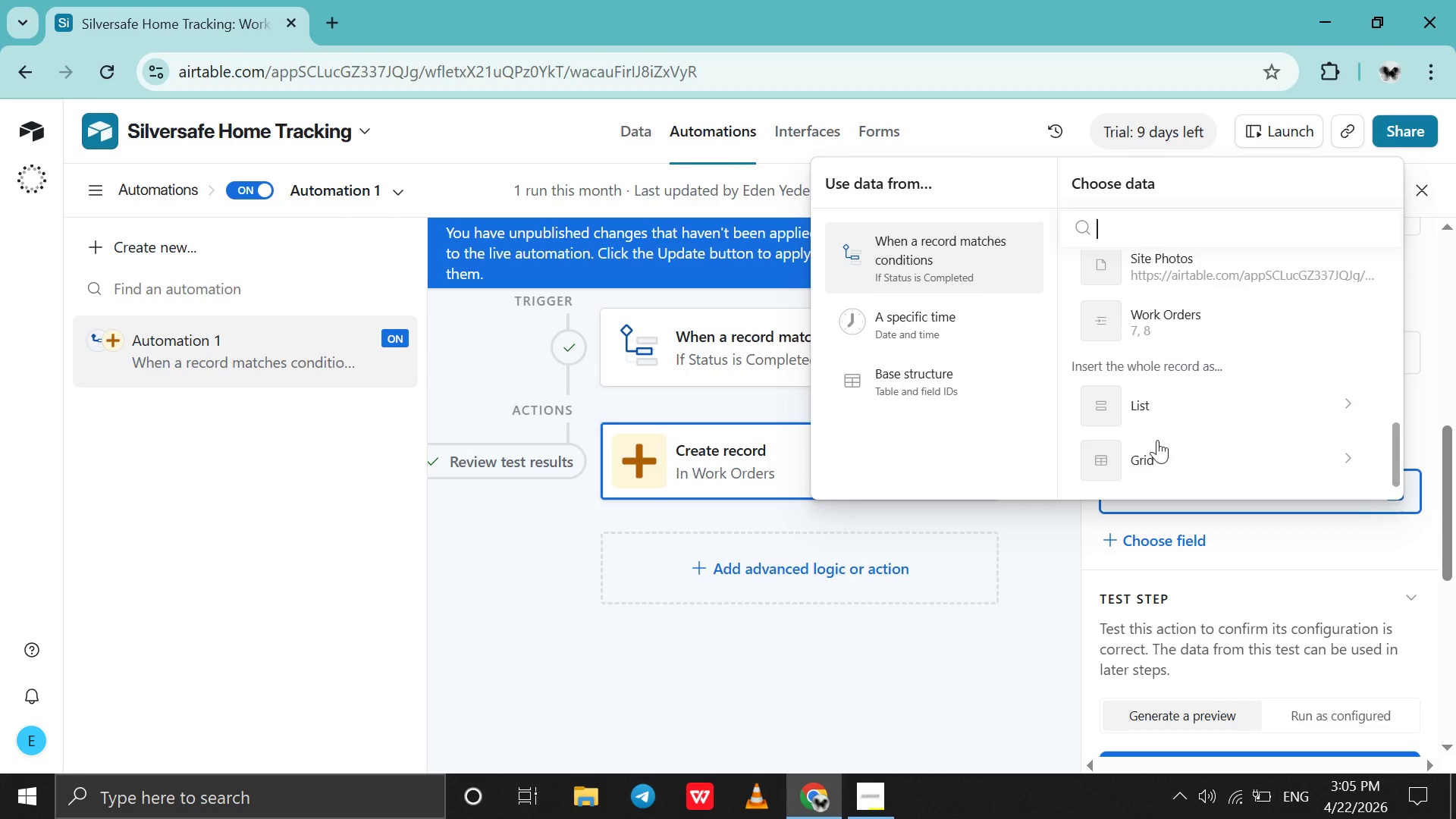 
left_click([1156, 455])
 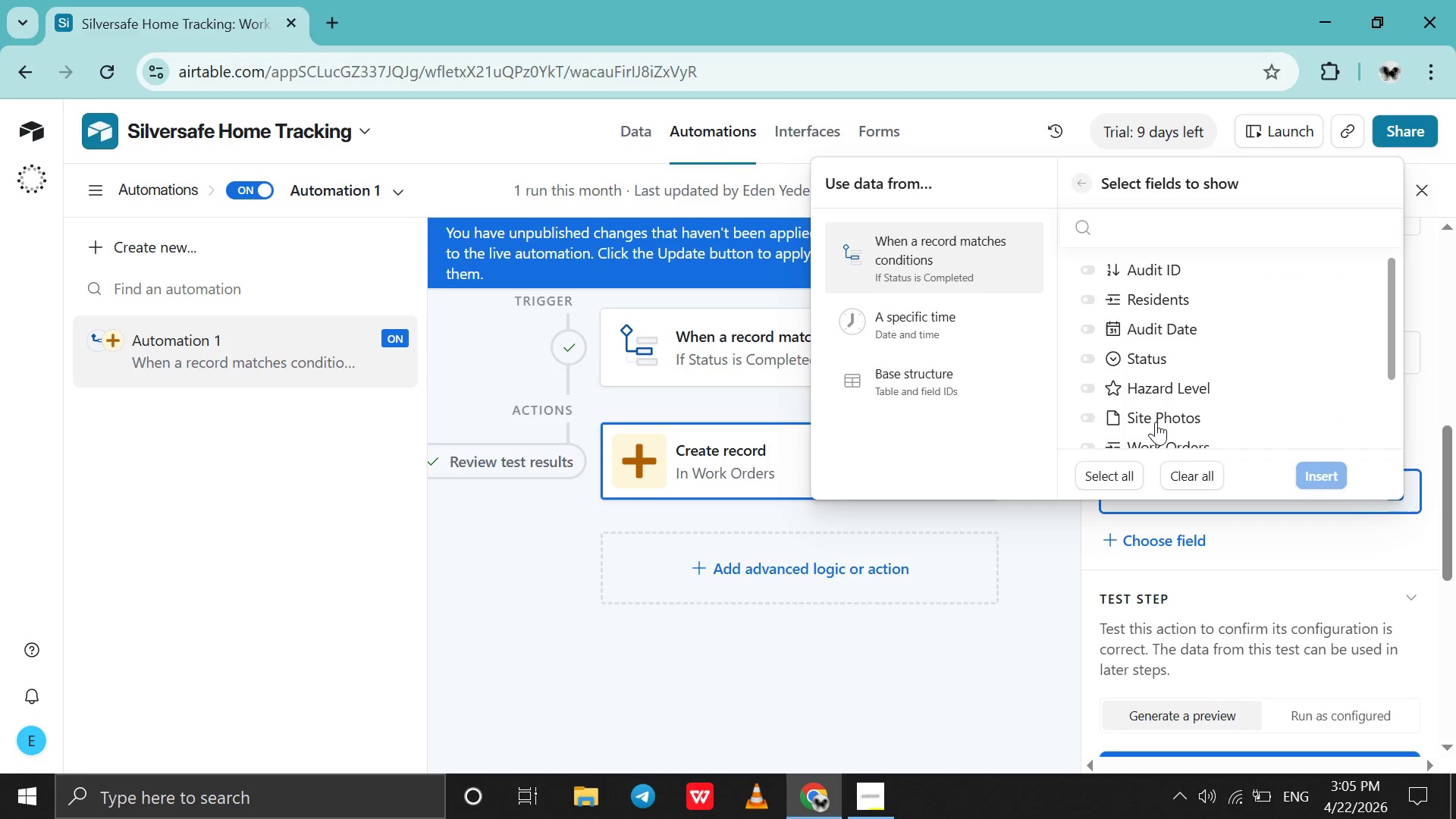 
scroll: coordinate [1156, 422], scroll_direction: down, amount: 2.0
 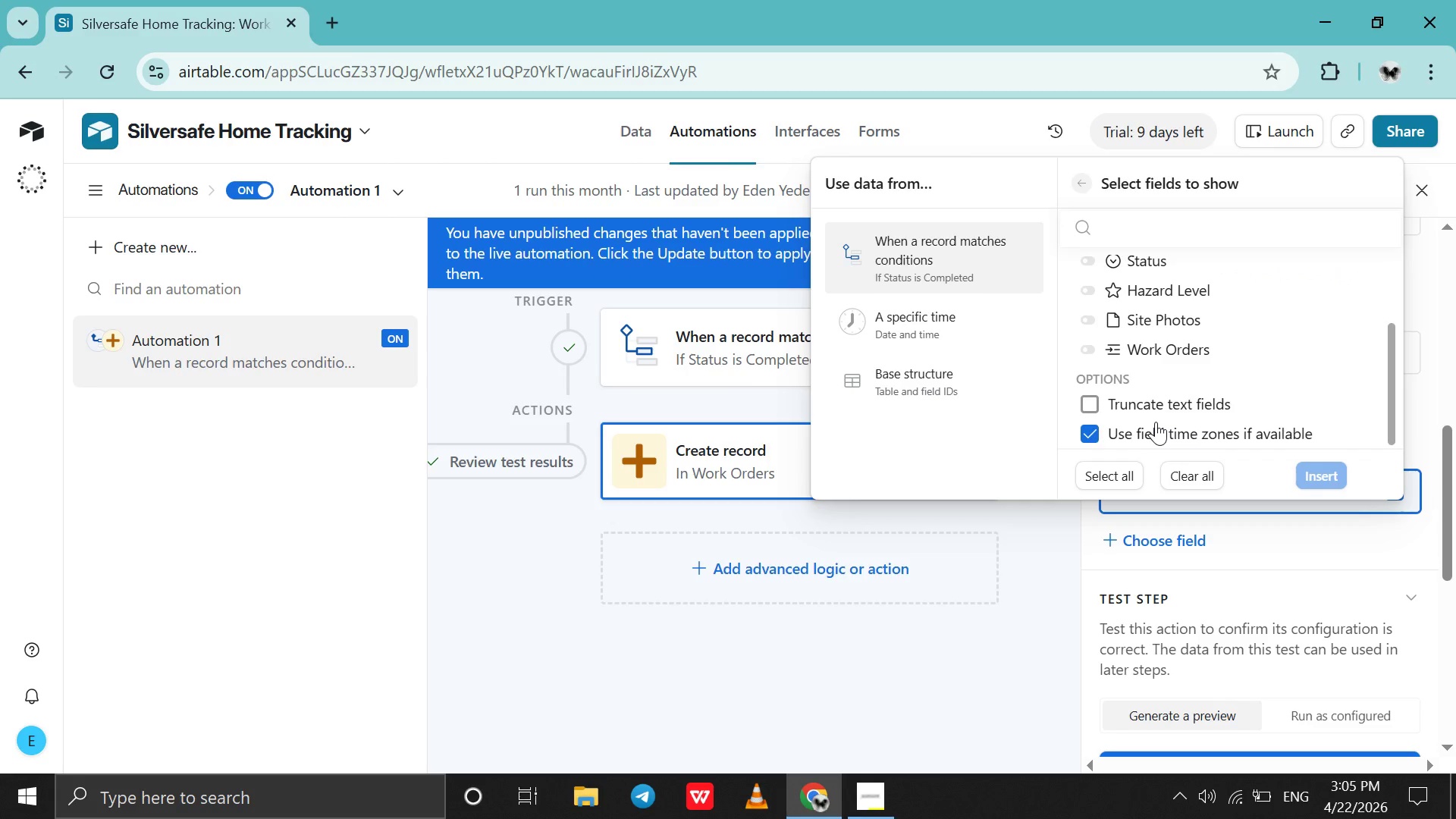 
scroll: coordinate [1156, 422], scroll_direction: none, amount: 0.0
 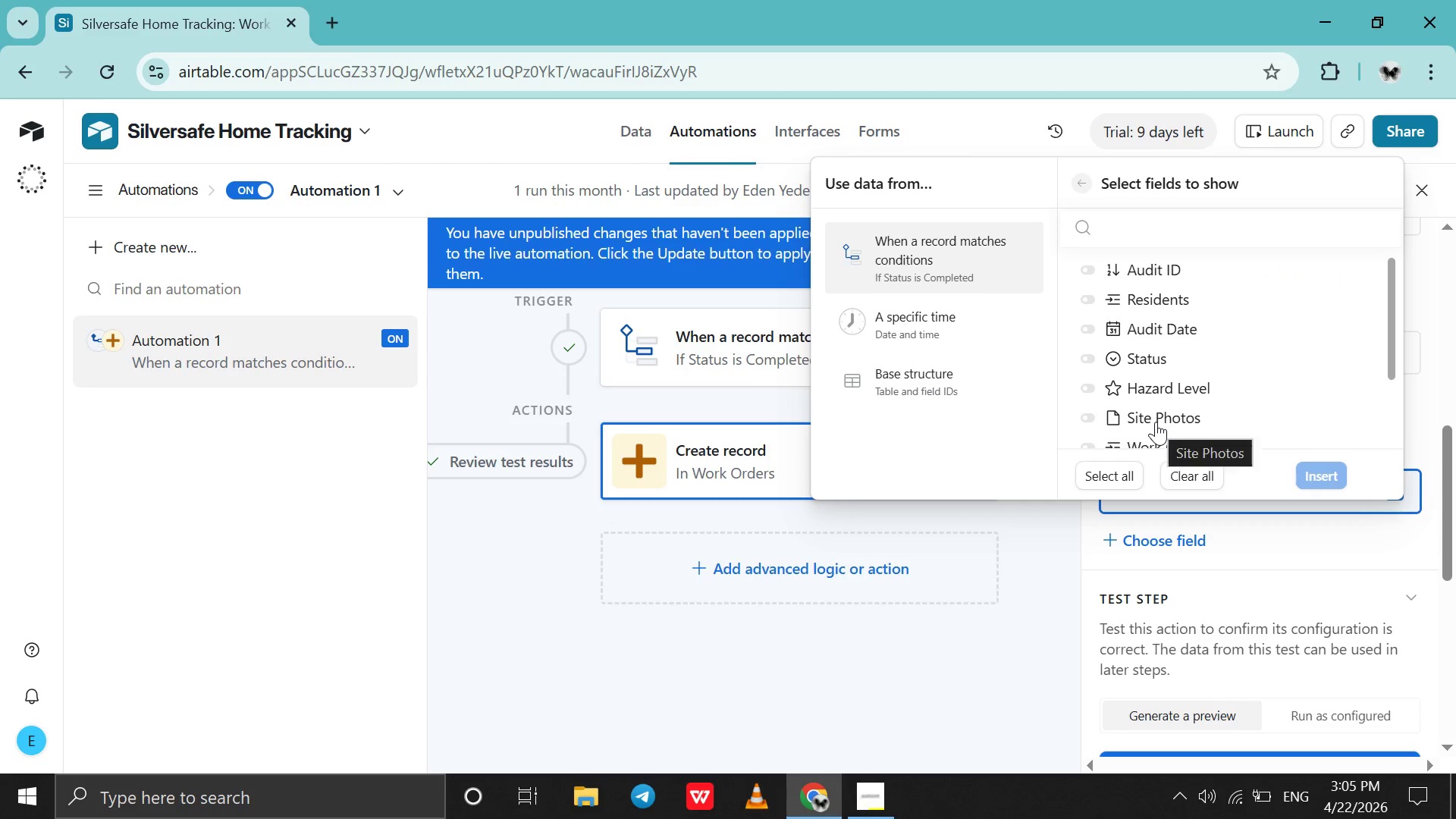 
scroll: coordinate [1156, 422], scroll_direction: up, amount: 1.0
 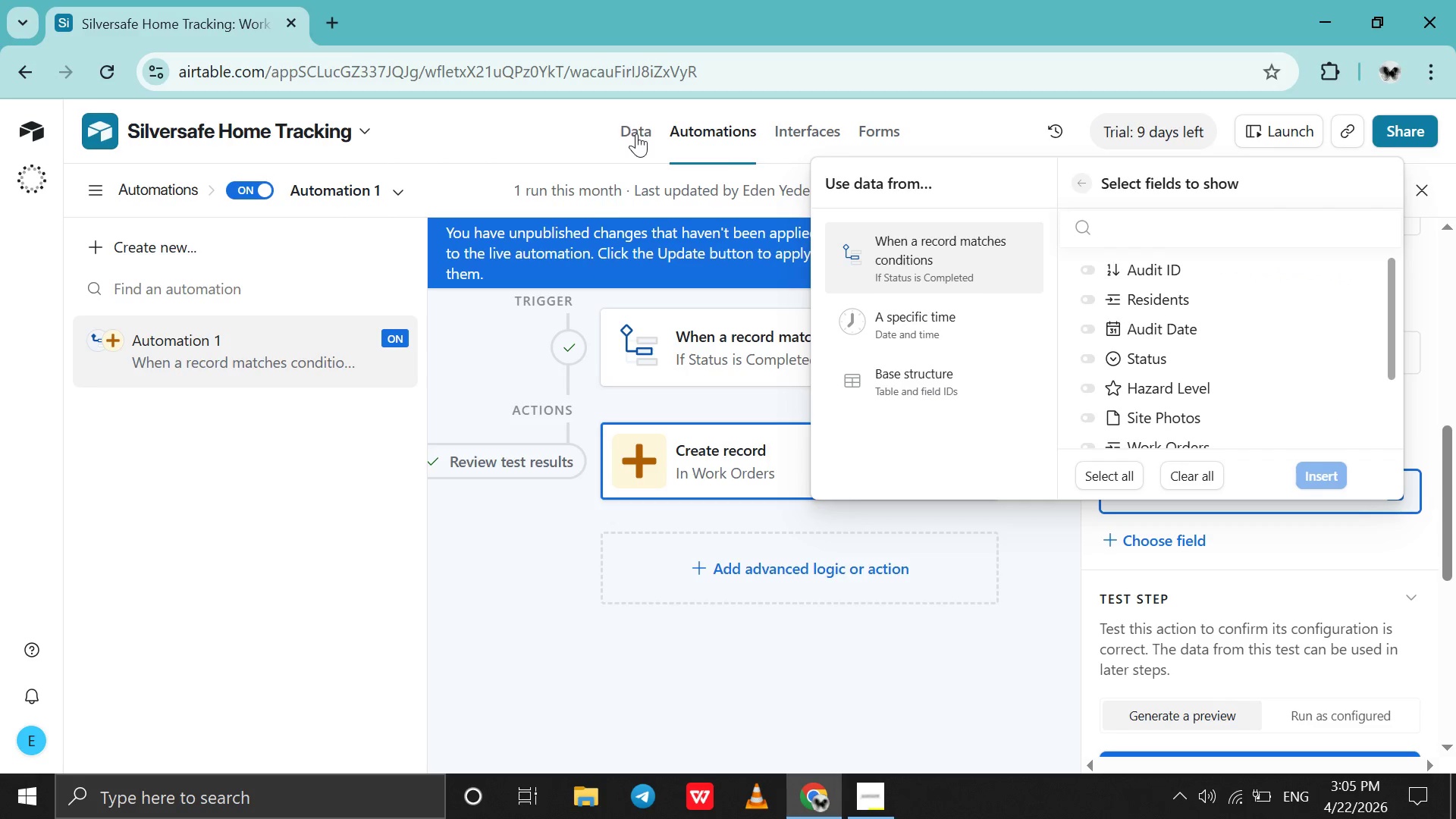 
left_click([640, 130])
 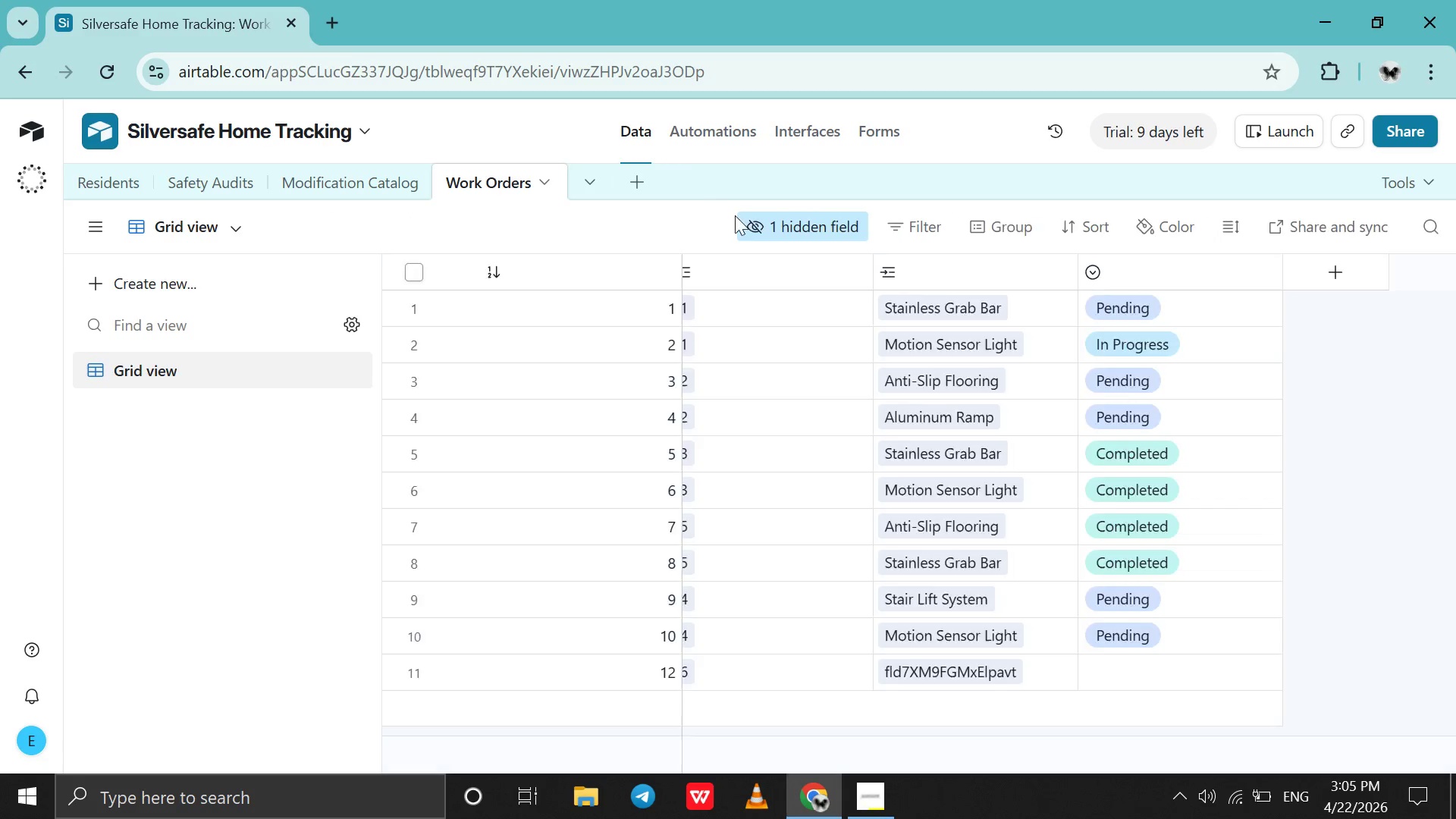 
left_click([803, 225])
 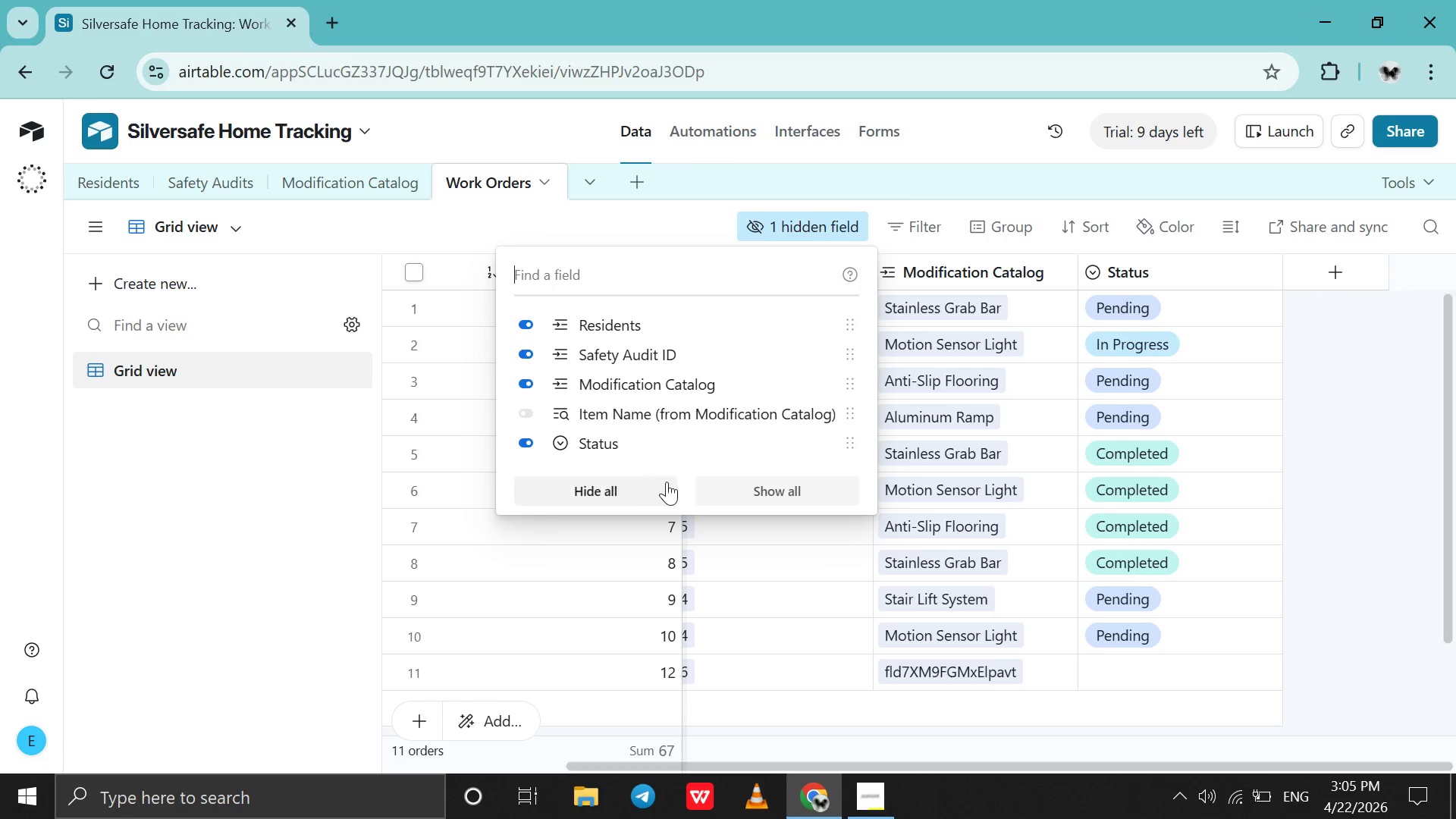 
left_click([607, 447])
 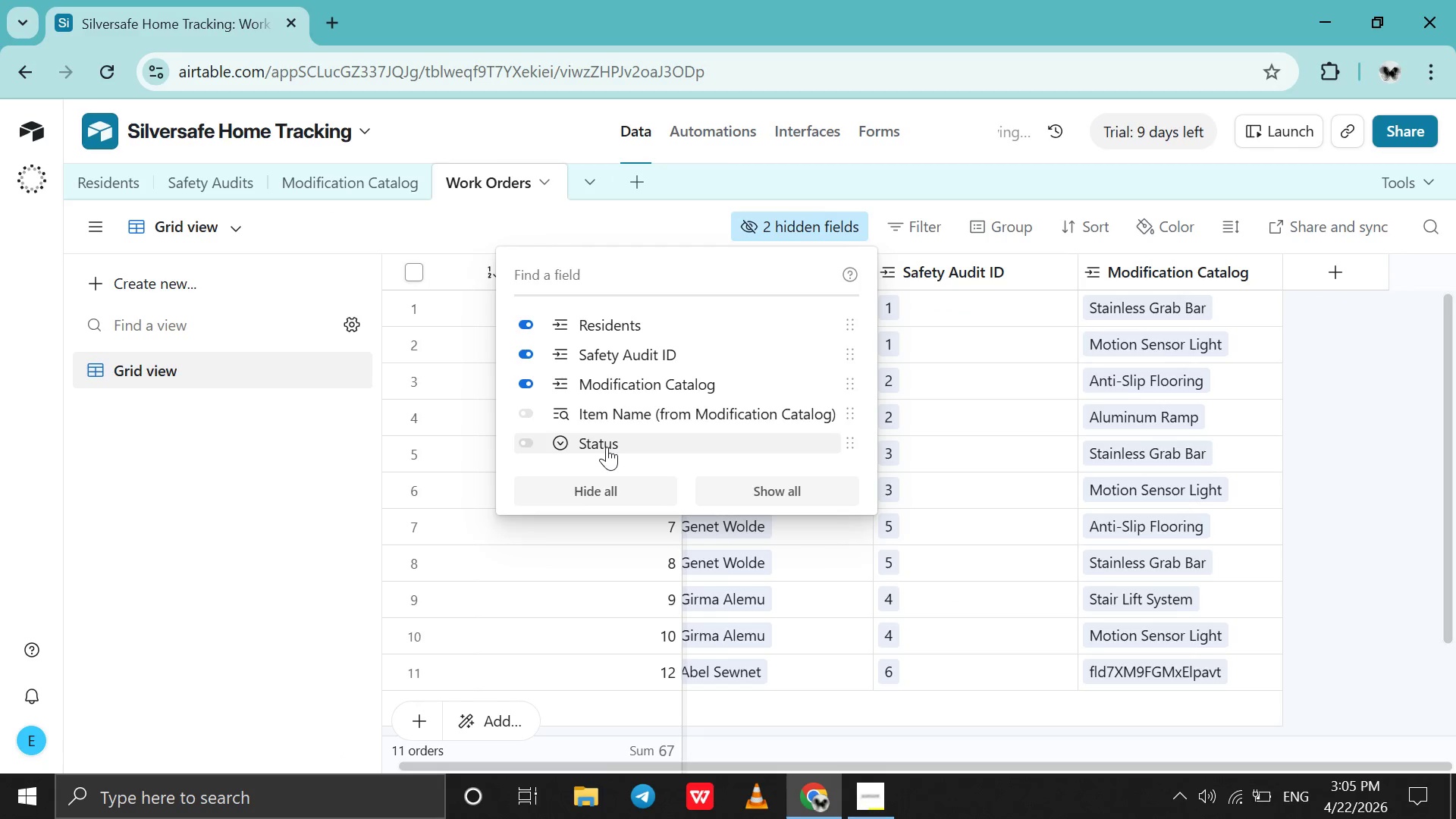 
left_click([607, 447])
 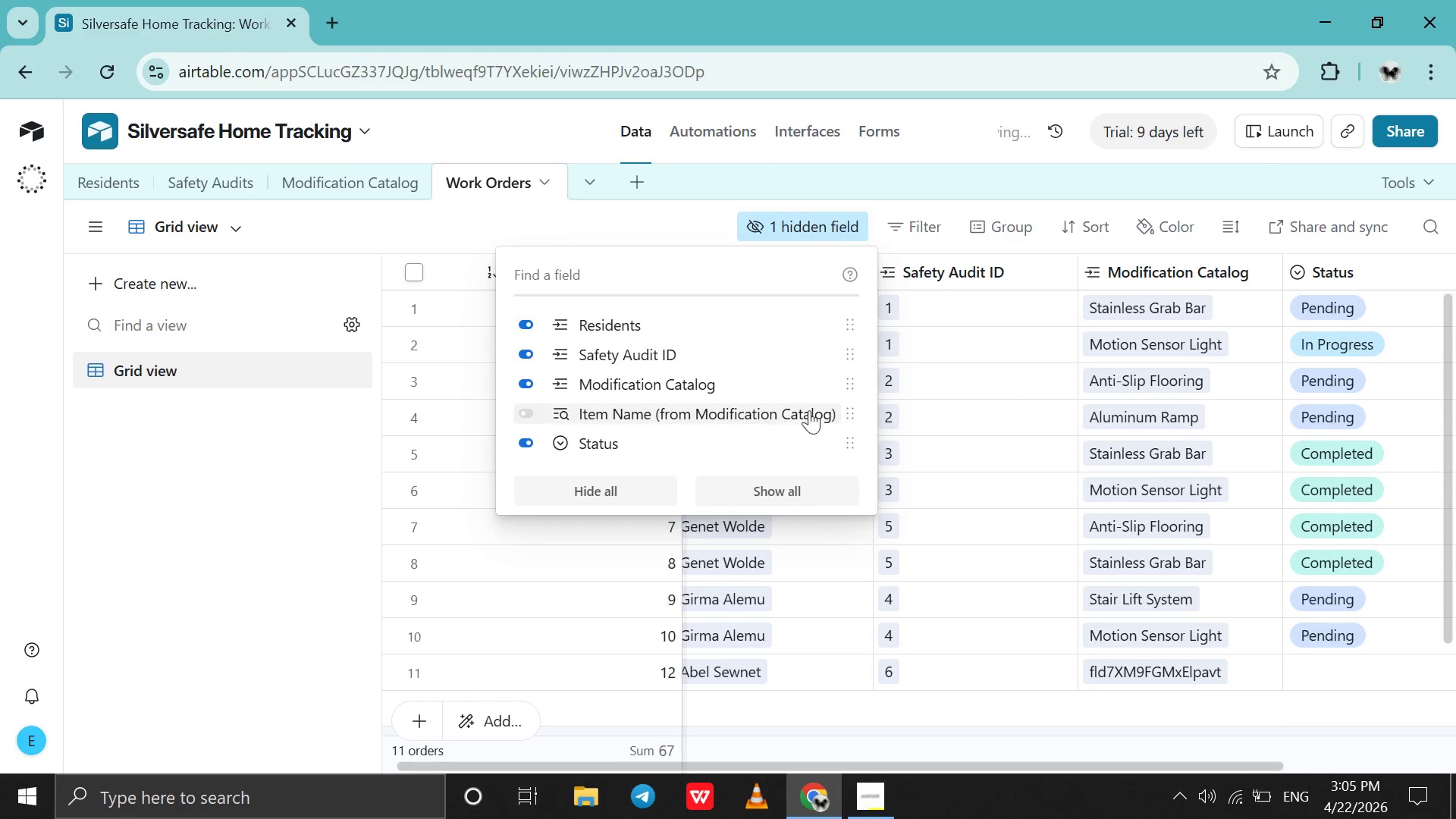 
left_click([717, 411])
 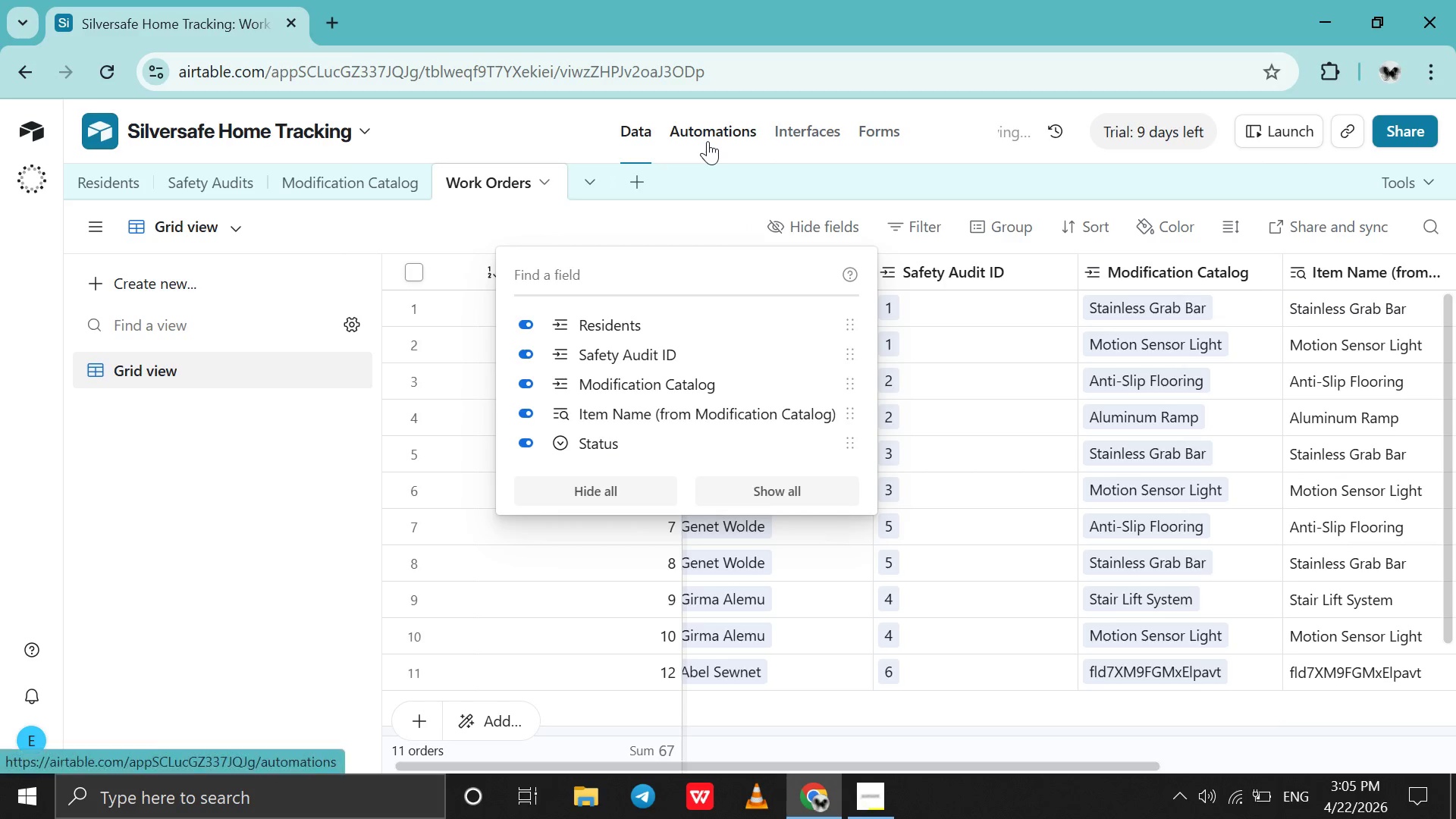 
left_click([708, 141])
 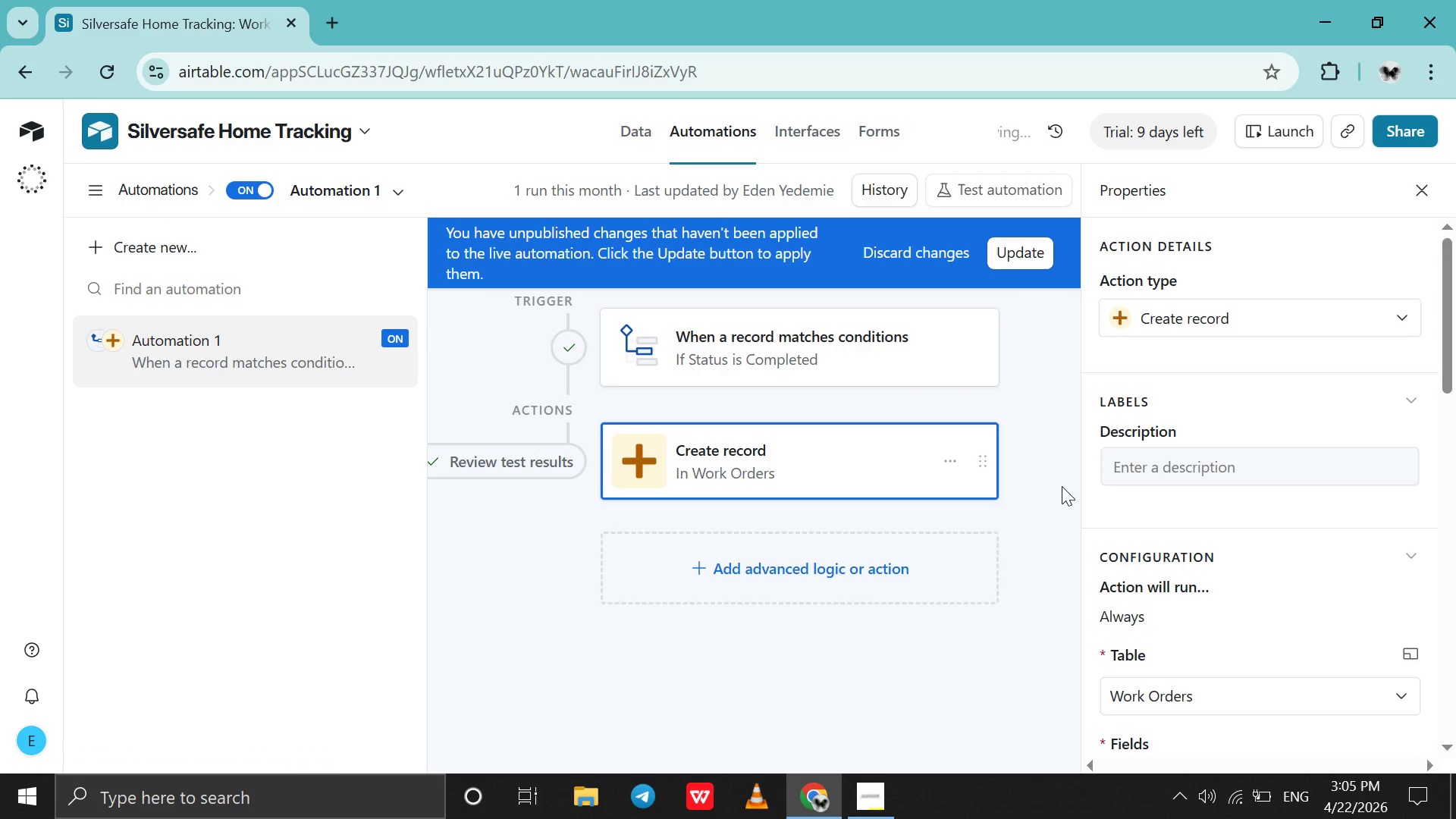 
scroll: coordinate [1178, 517], scroll_direction: down, amount: 1.0
 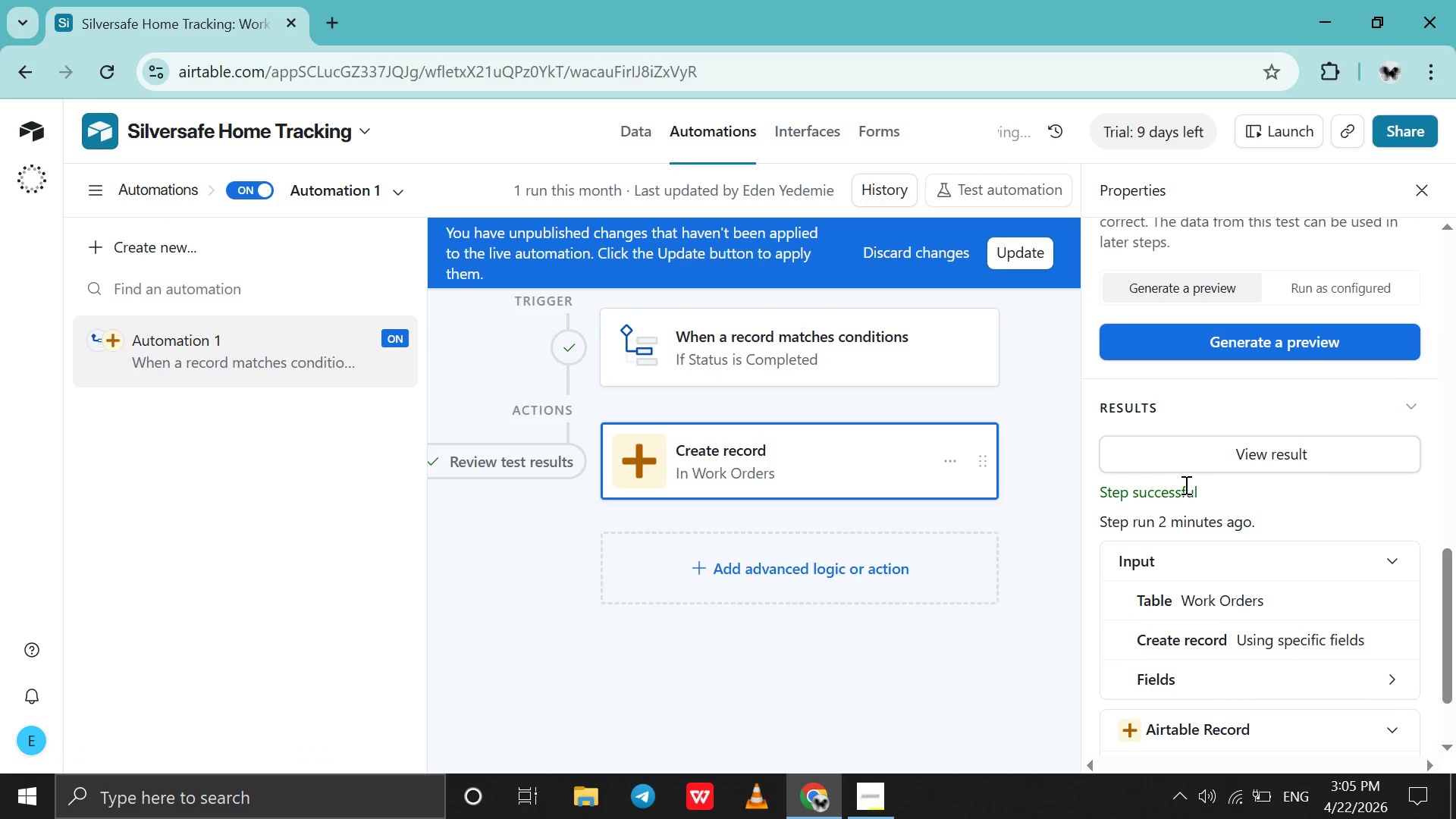 
scroll: coordinate [1185, 483], scroll_direction: none, amount: 0.0
 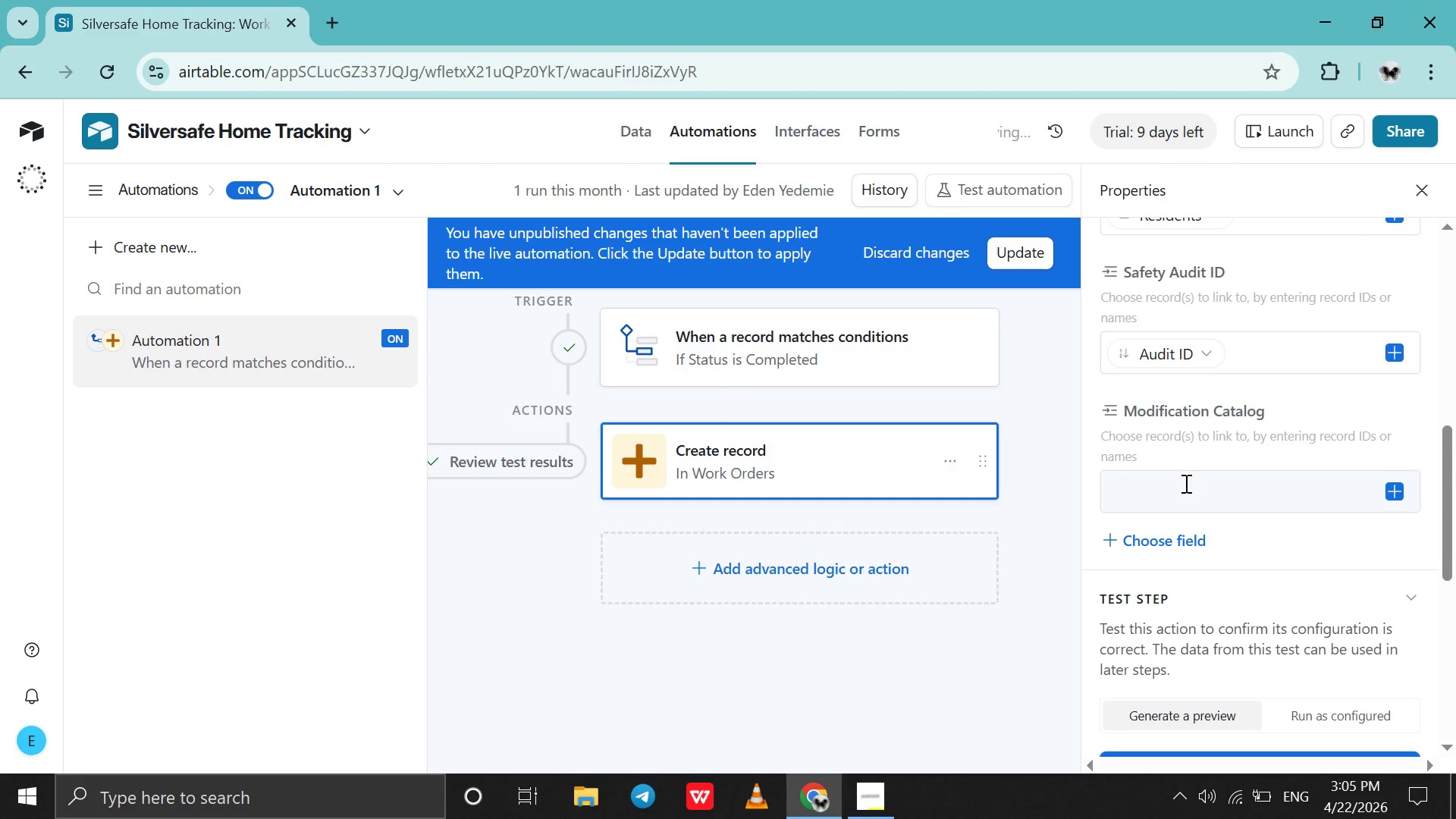 
left_click([1194, 483])
 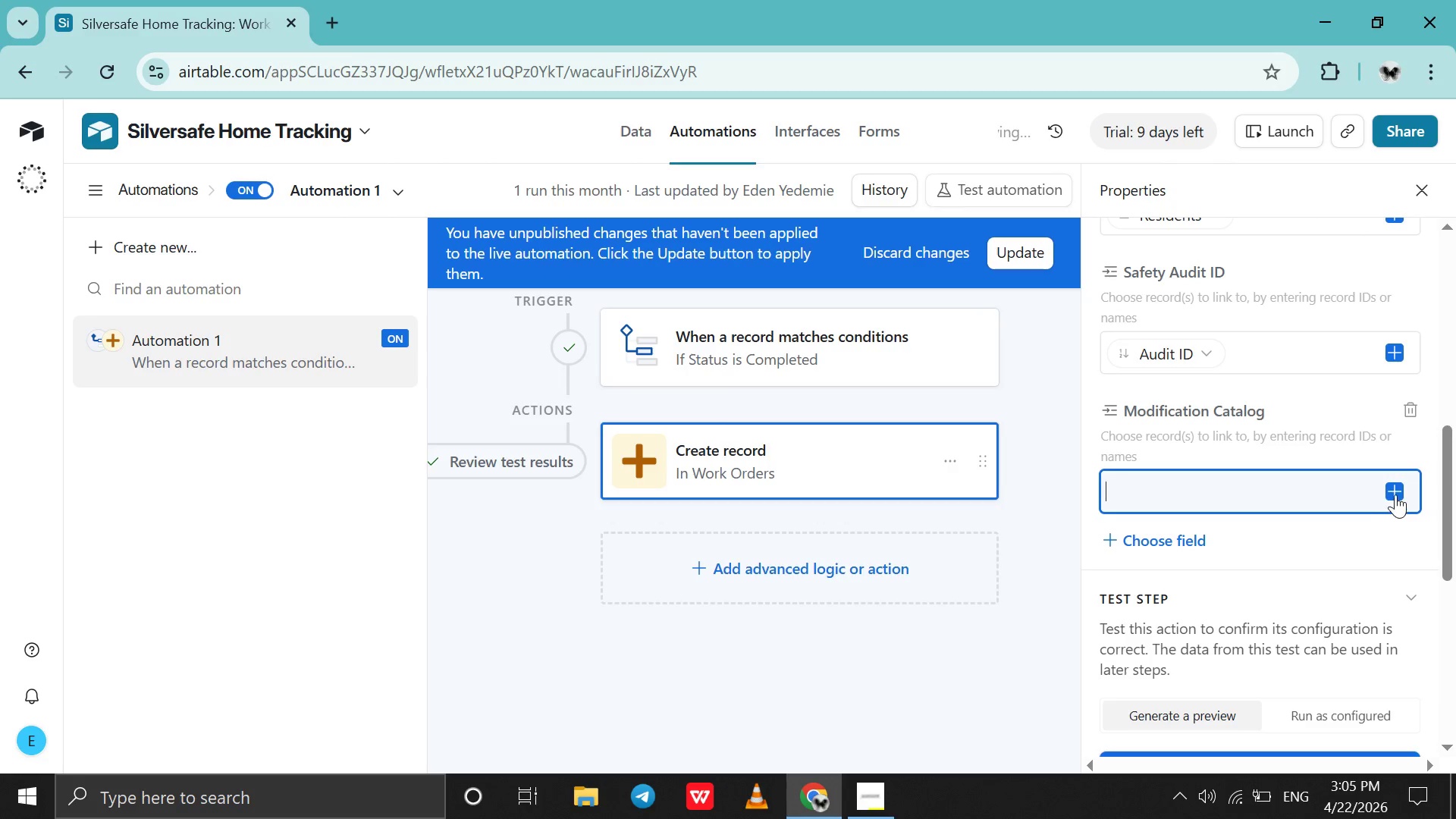 
left_click([1395, 494])
 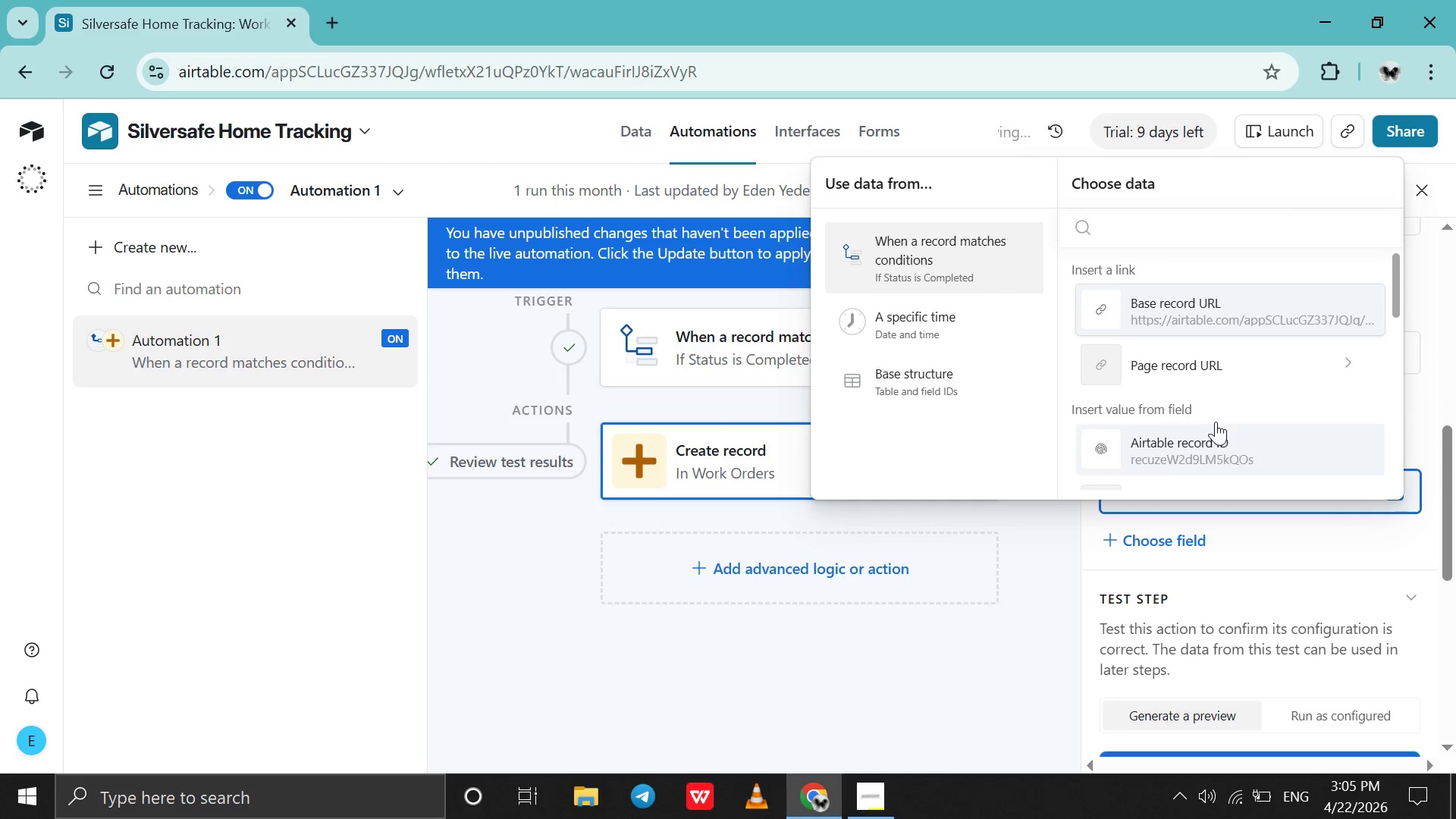 
scroll: coordinate [1207, 402], scroll_direction: down, amount: 1.0
 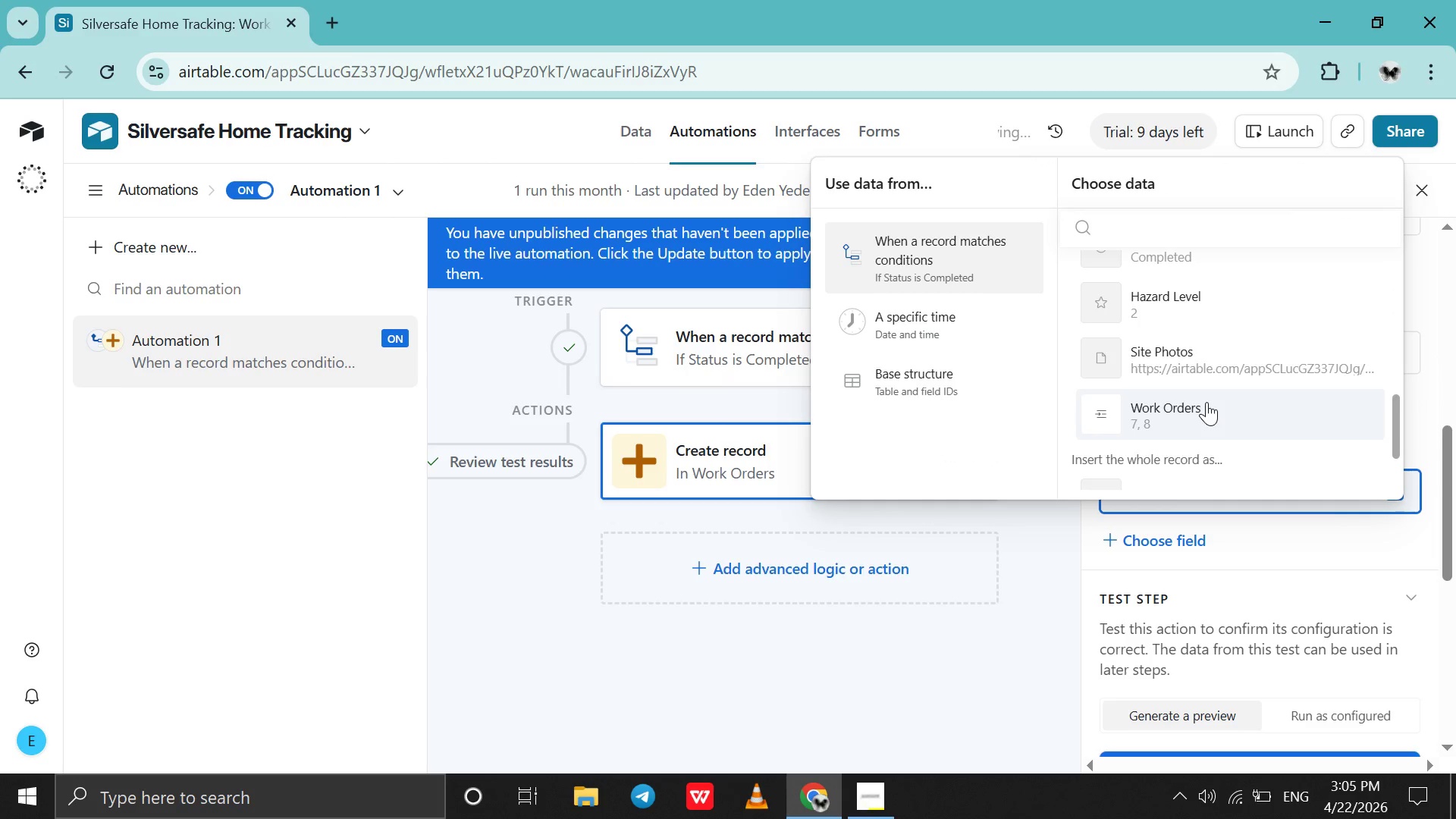 
scroll: coordinate [1207, 402], scroll_direction: none, amount: 0.0
 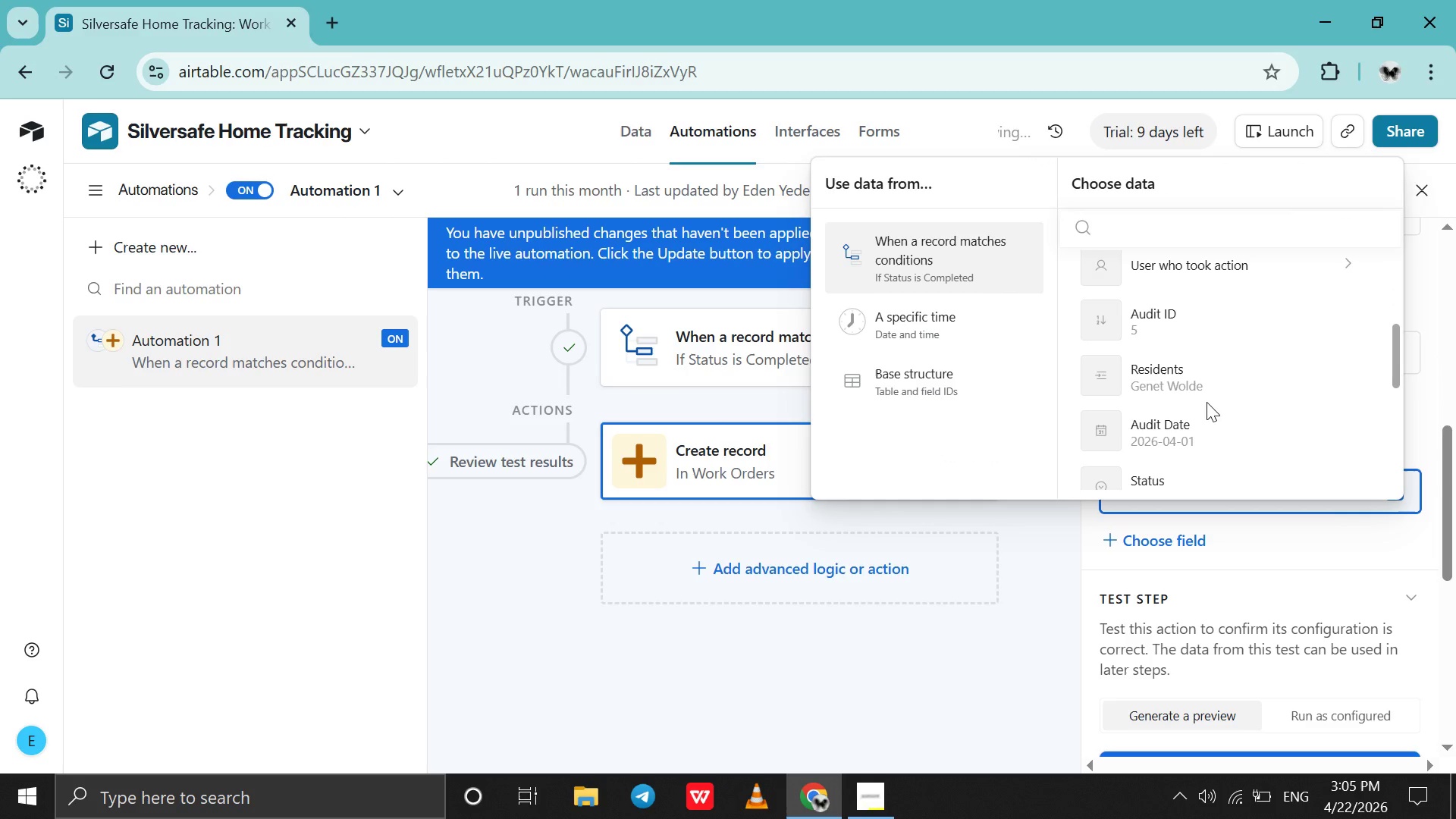 
scroll: coordinate [1207, 402], scroll_direction: up, amount: 1.0
 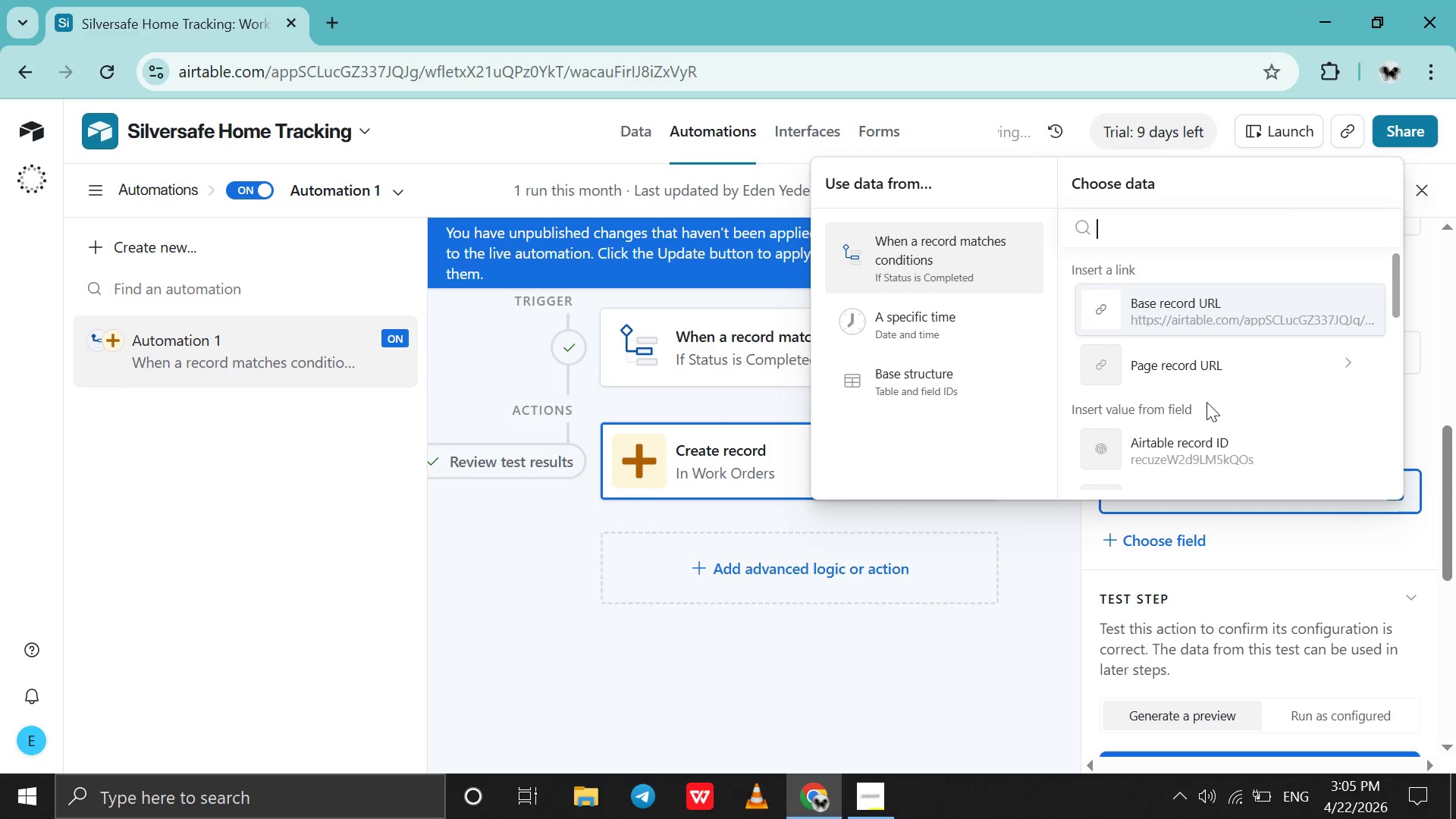 
scroll: coordinate [1207, 402], scroll_direction: down, amount: 5.0
 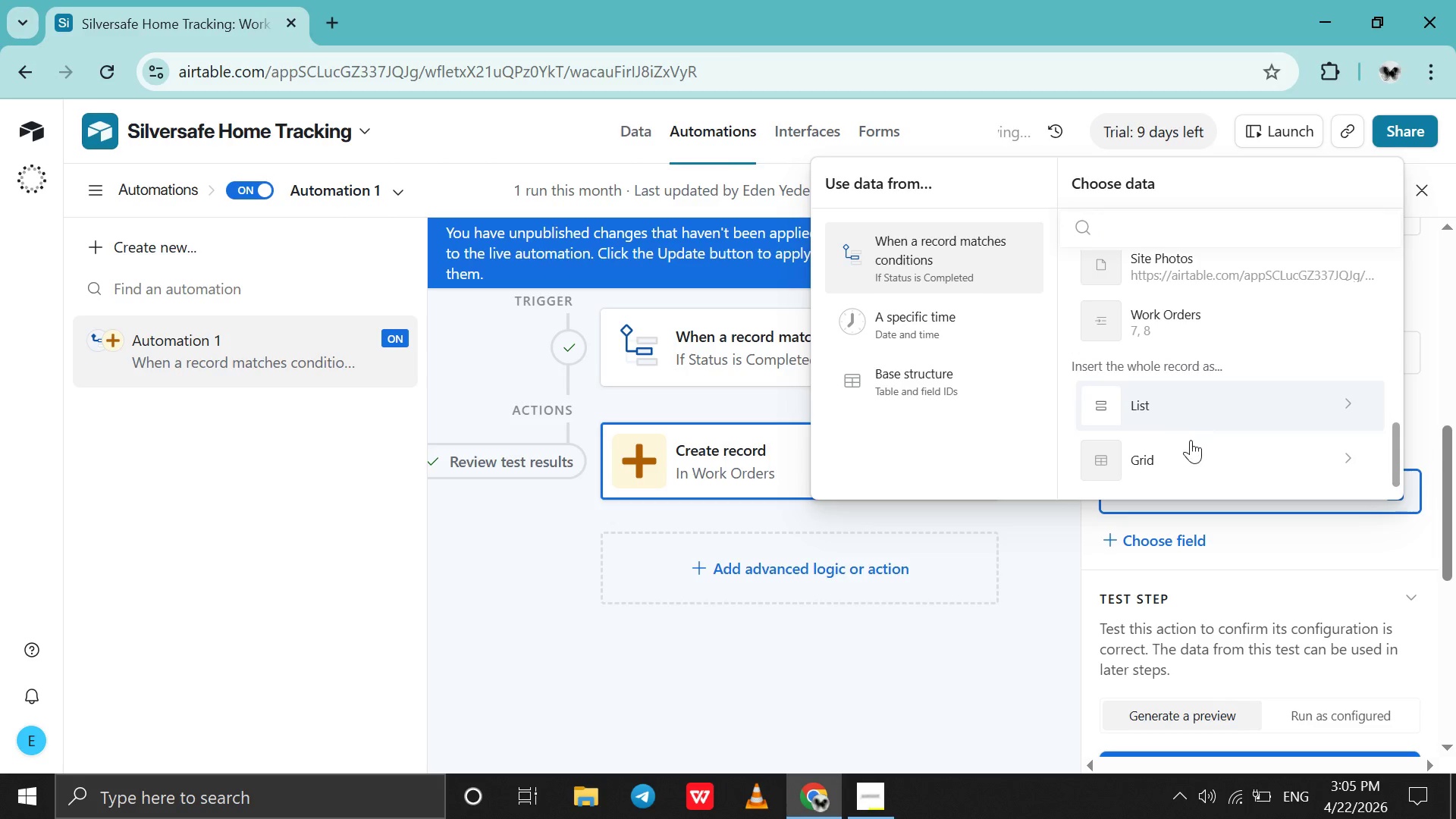 
left_click([1187, 447])
 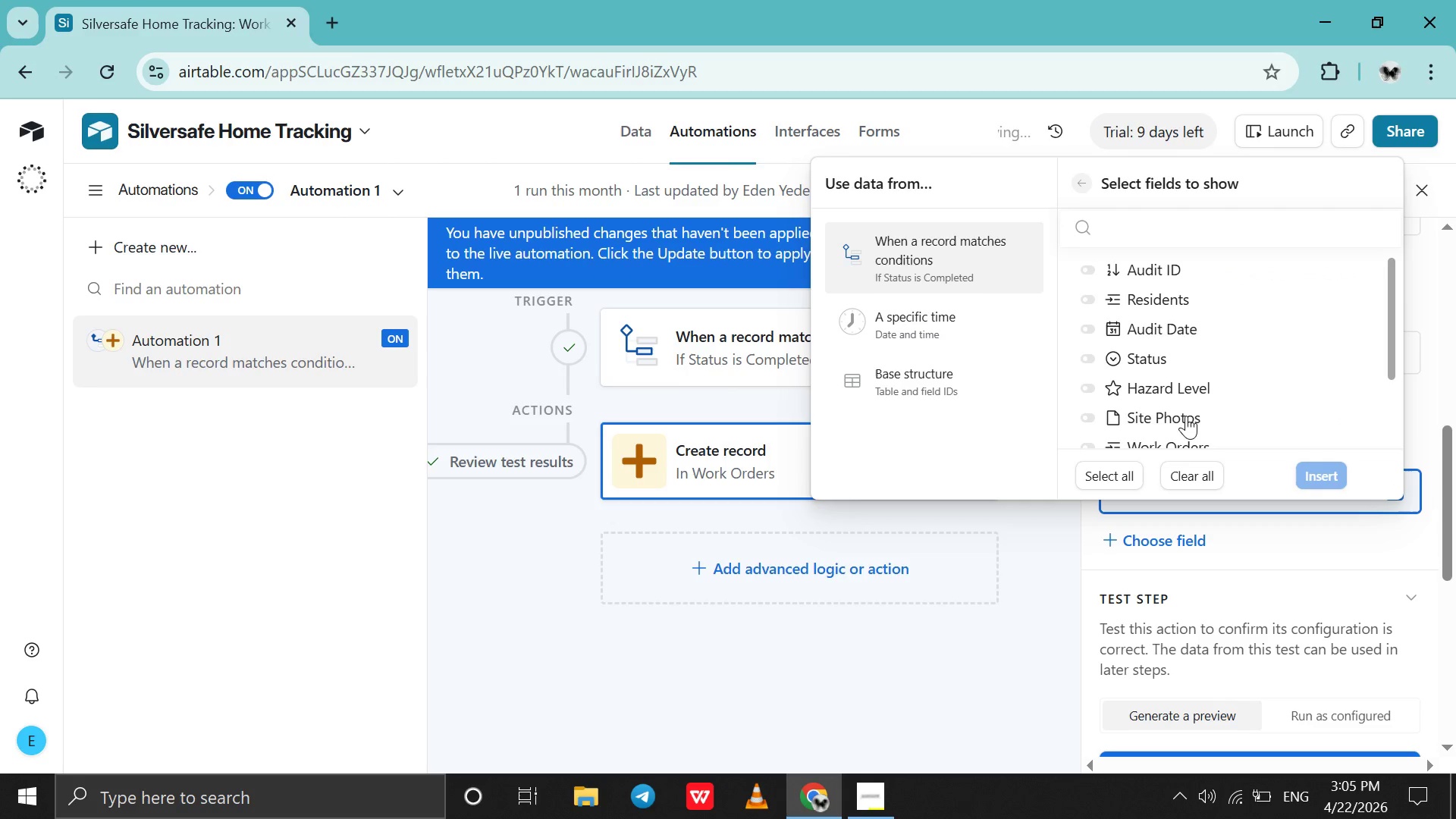 
scroll: coordinate [1186, 414], scroll_direction: down, amount: 1.0
 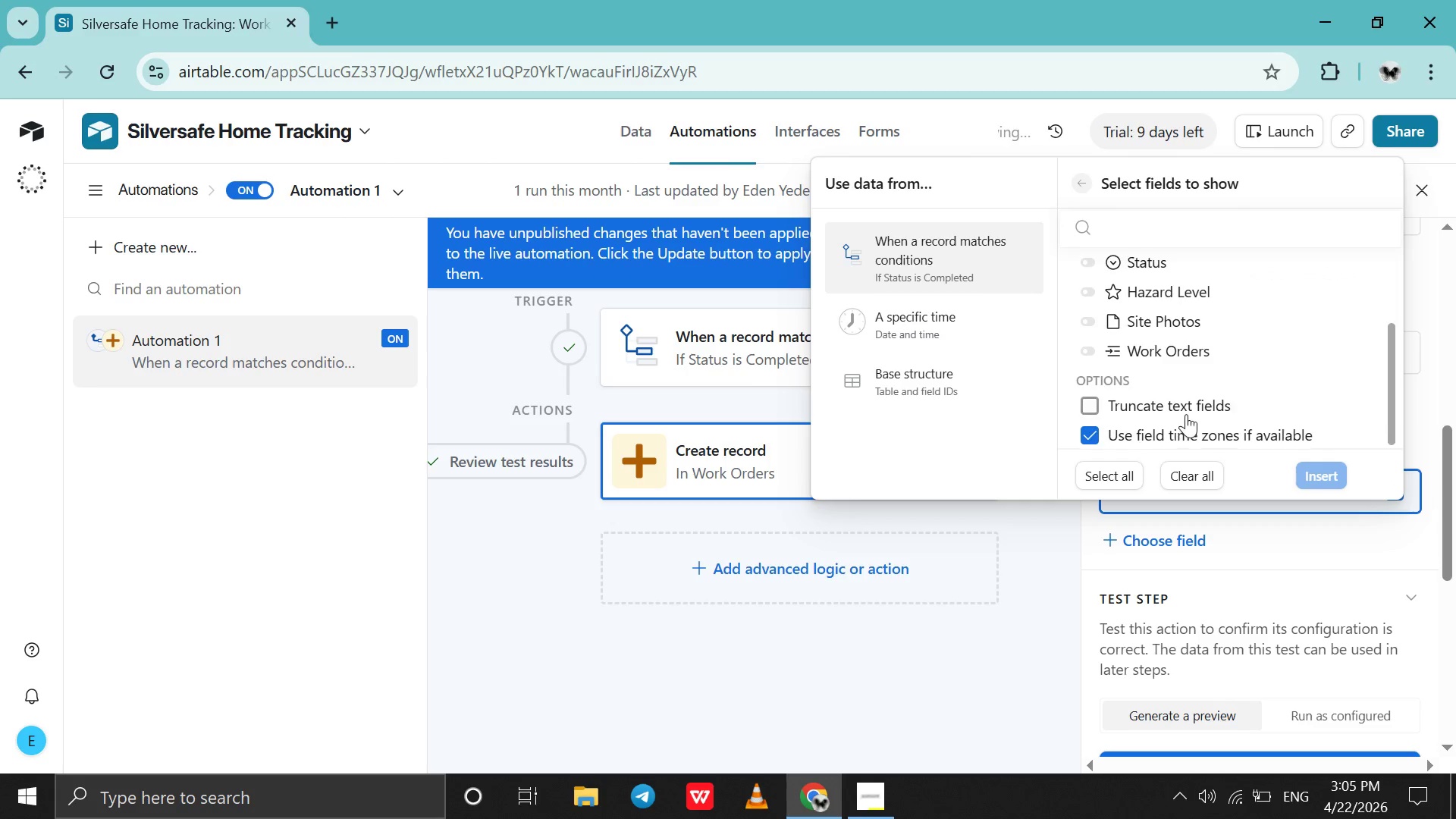 
scroll: coordinate [1185, 407], scroll_direction: none, amount: 0.0
 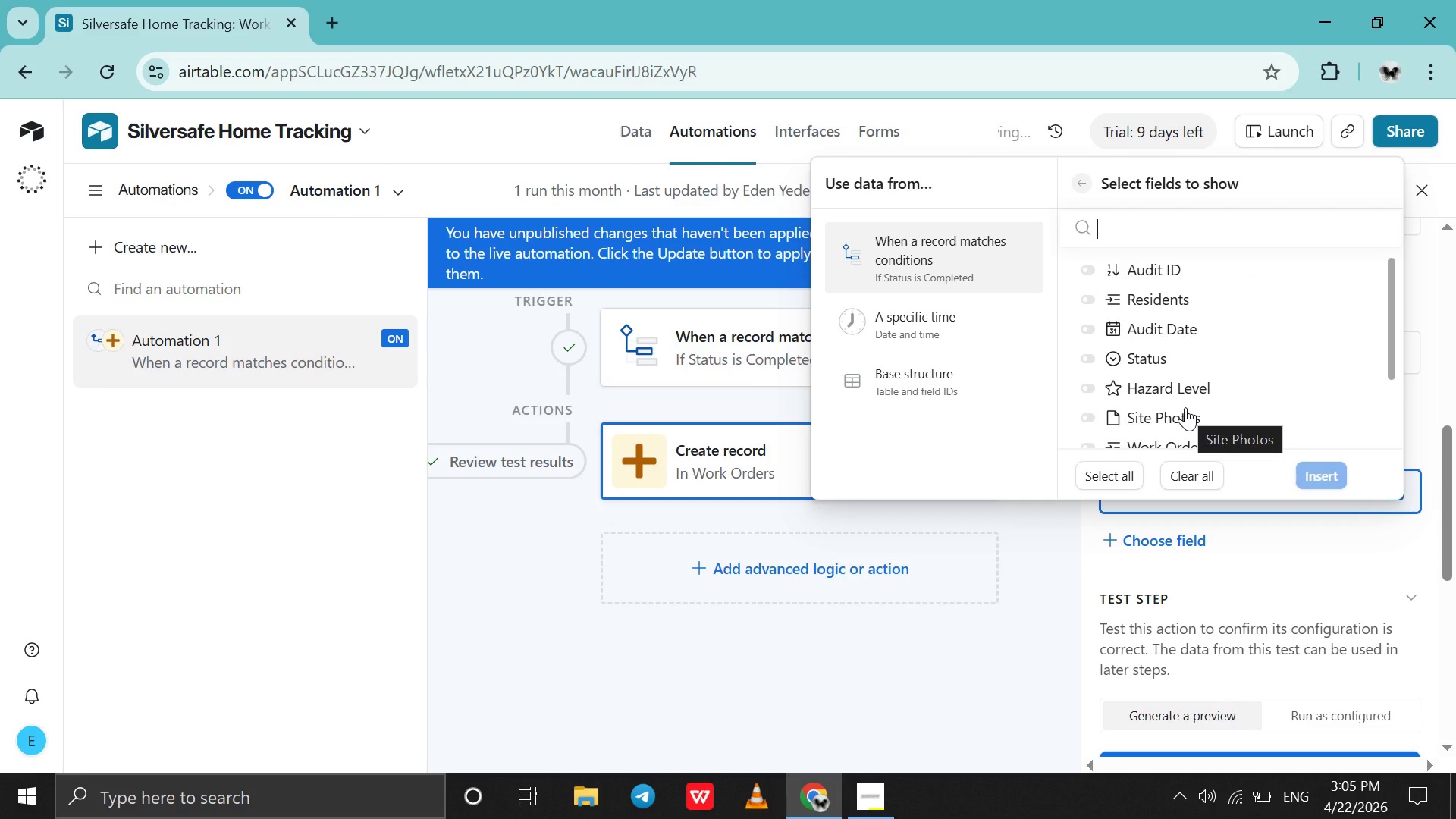 
scroll: coordinate [1185, 406], scroll_direction: up, amount: 1.0
 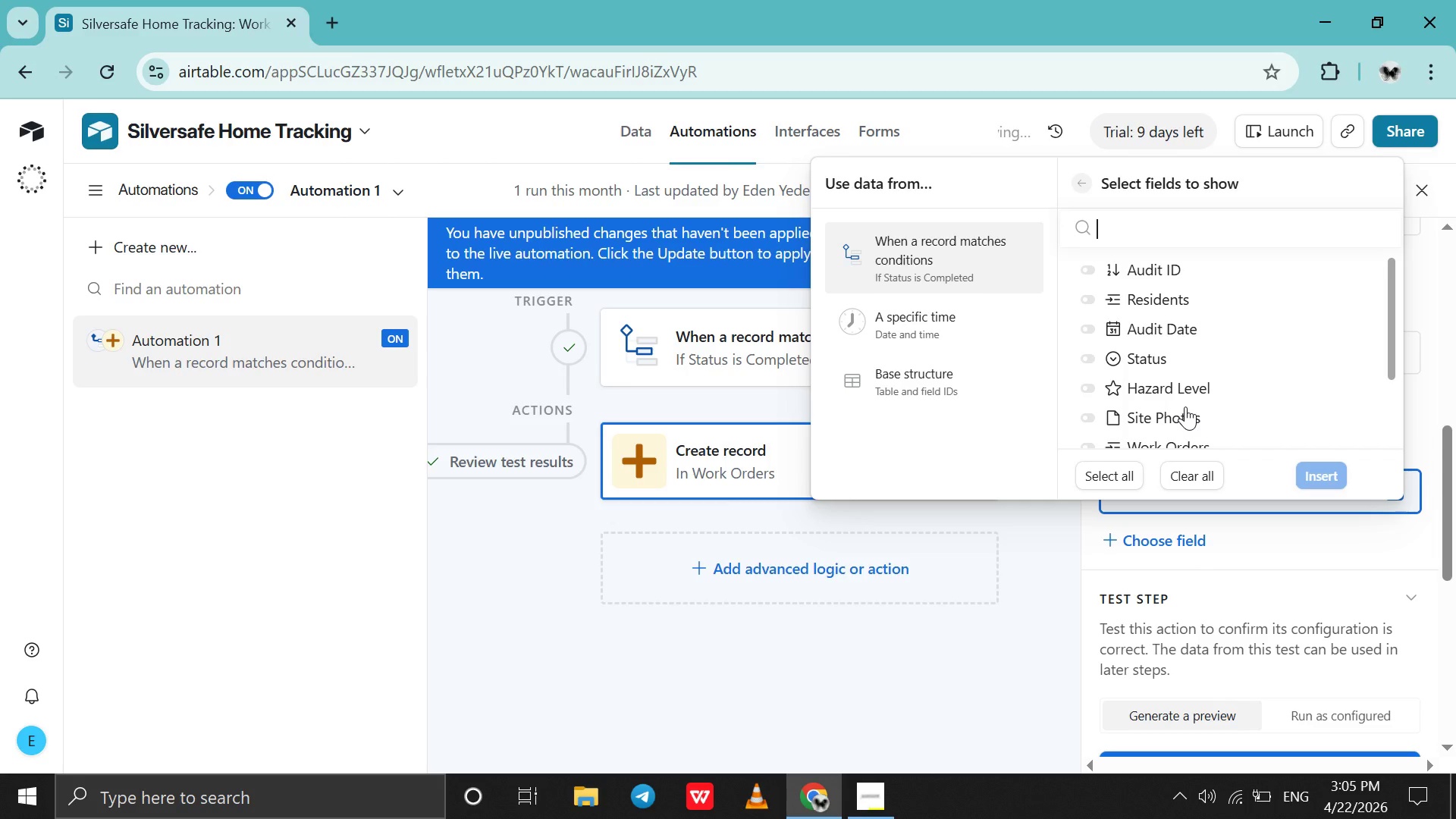 
scroll: coordinate [1185, 406], scroll_direction: none, amount: 0.0
 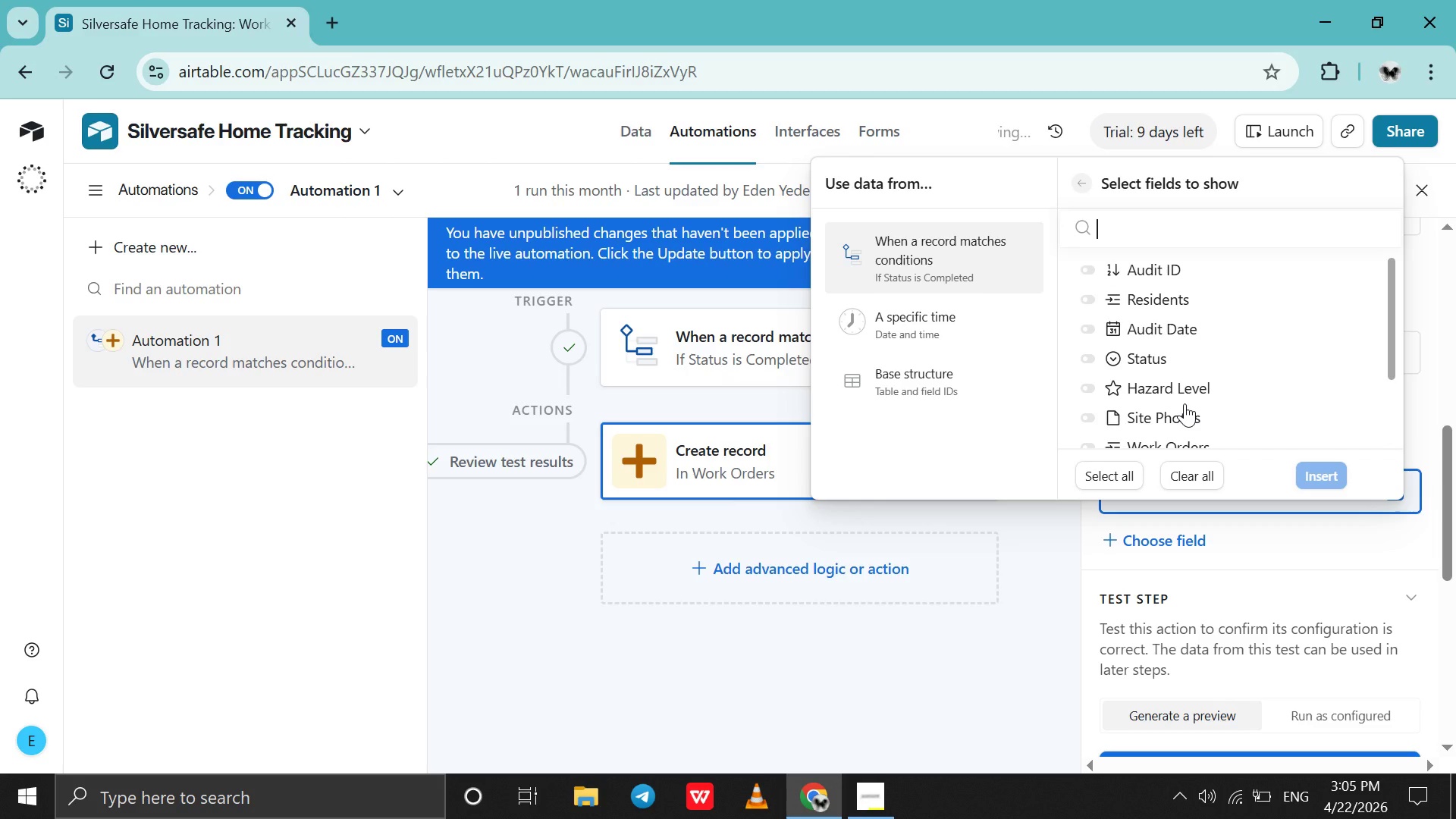 
scroll: coordinate [1185, 403], scroll_direction: up, amount: 2.0
 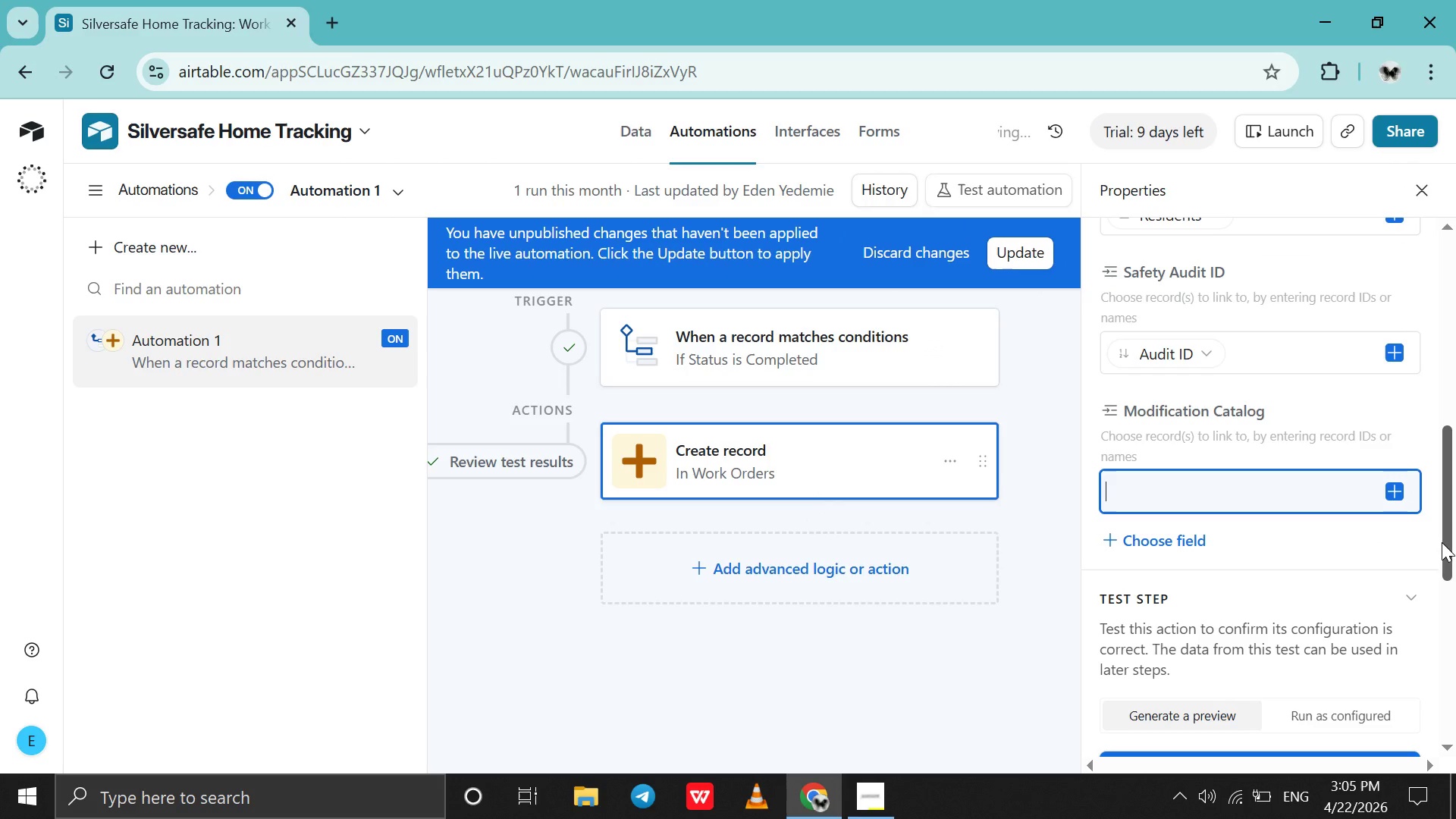 
left_click_drag(start_coordinate=[1446, 539], to_coordinate=[1416, 516])
 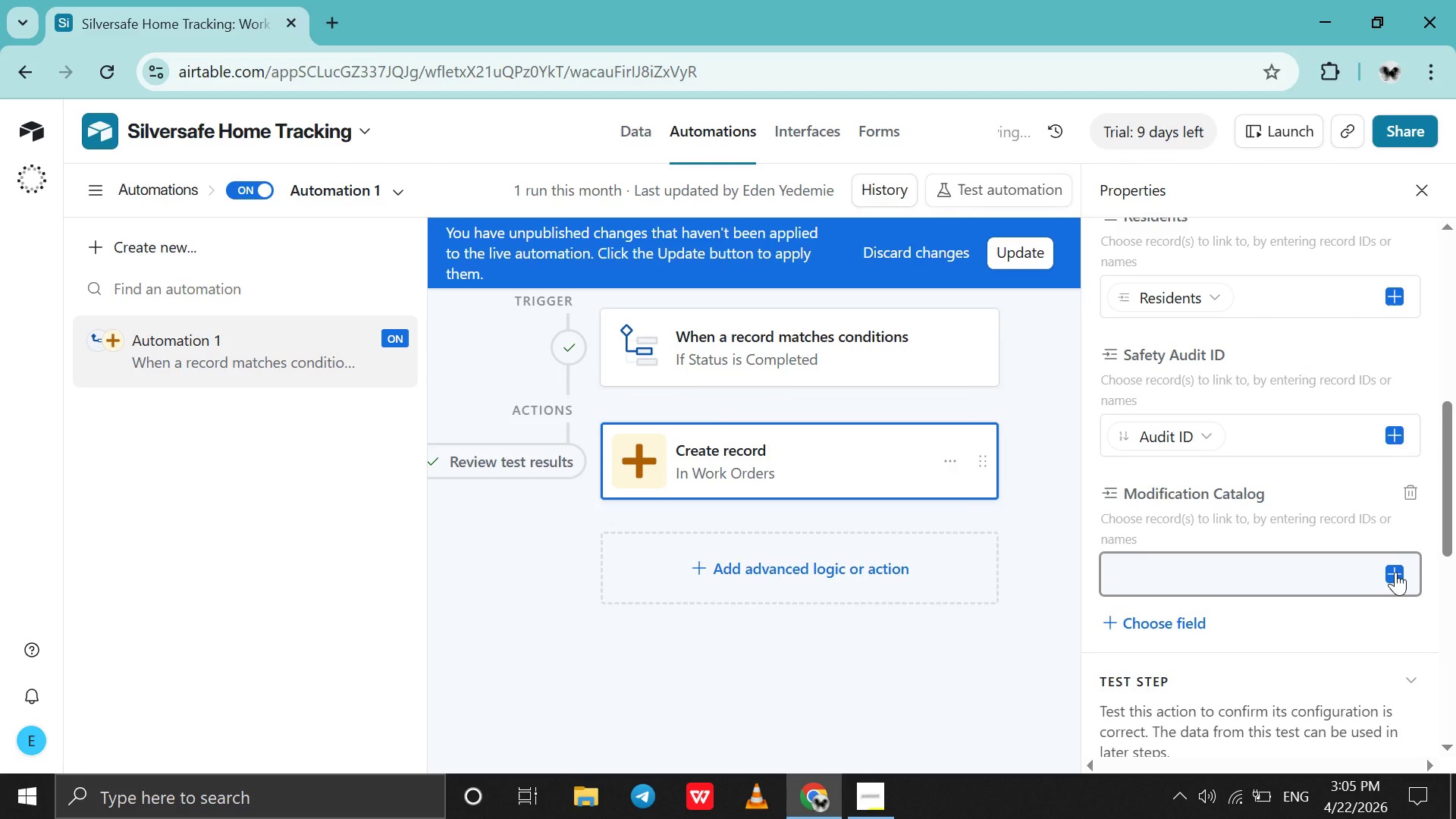 
left_click([1398, 574])
 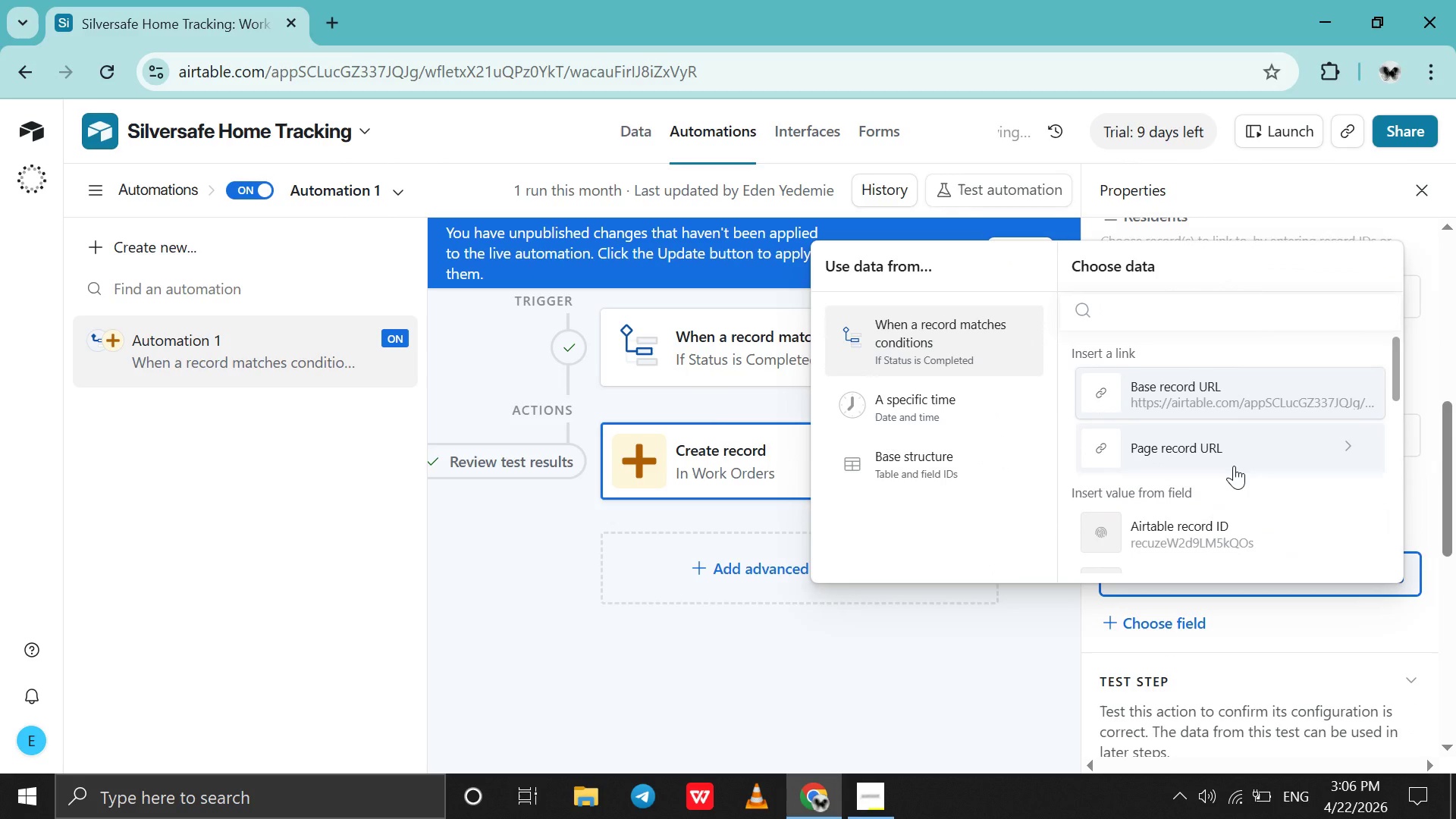 
scroll: coordinate [1234, 466], scroll_direction: down, amount: 3.0
 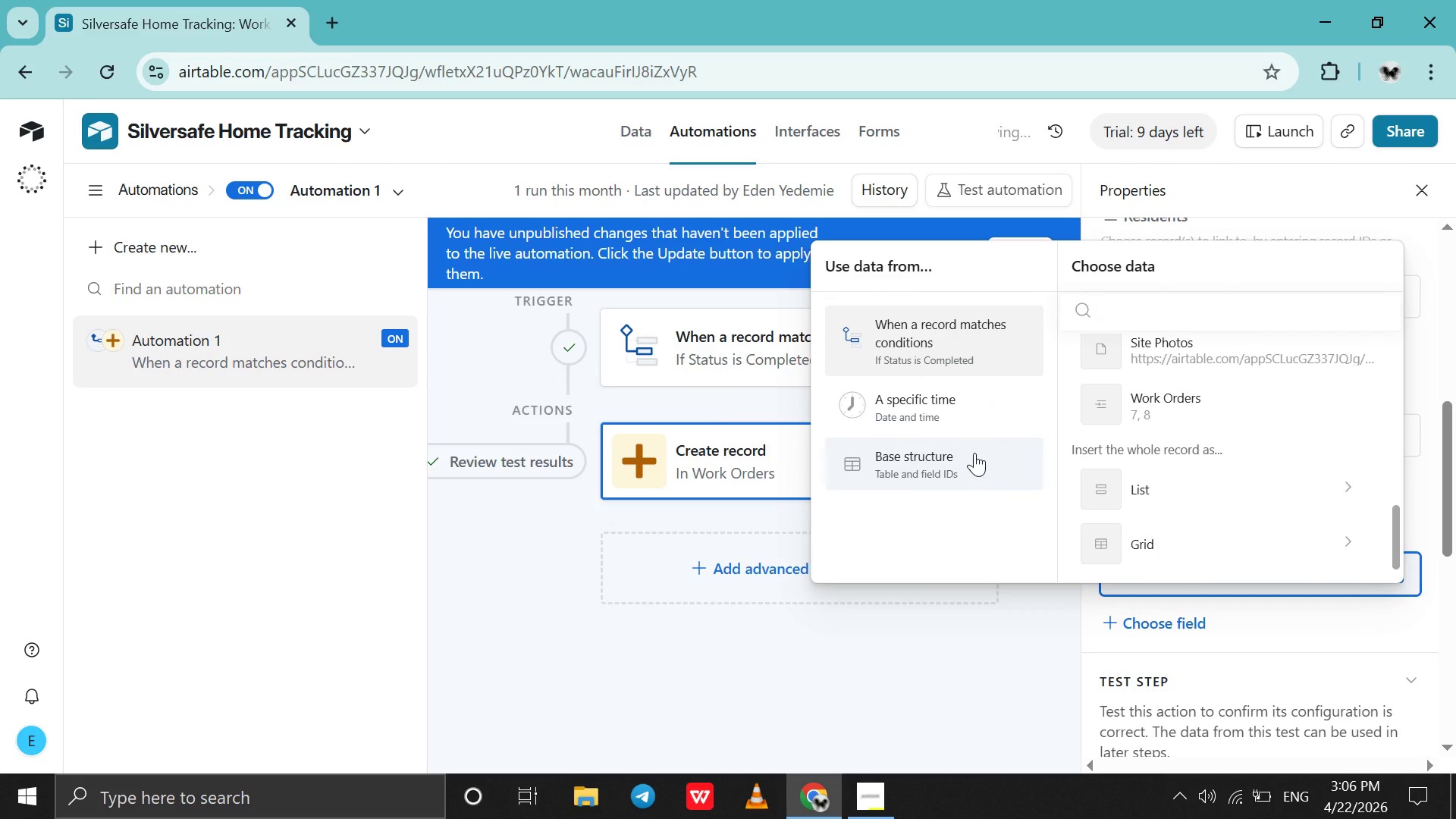 
left_click([974, 453])
 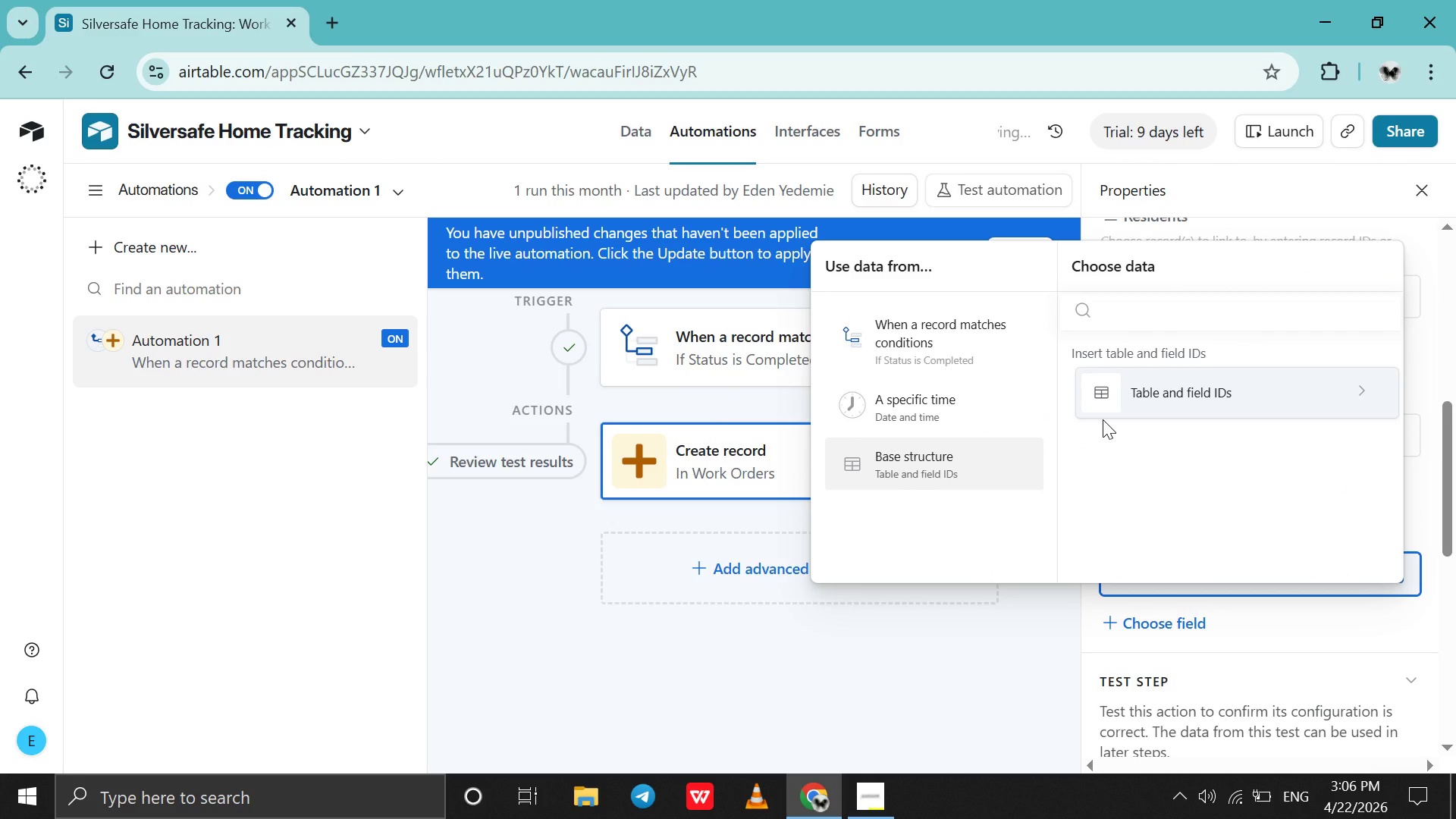 
left_click([1110, 410])
 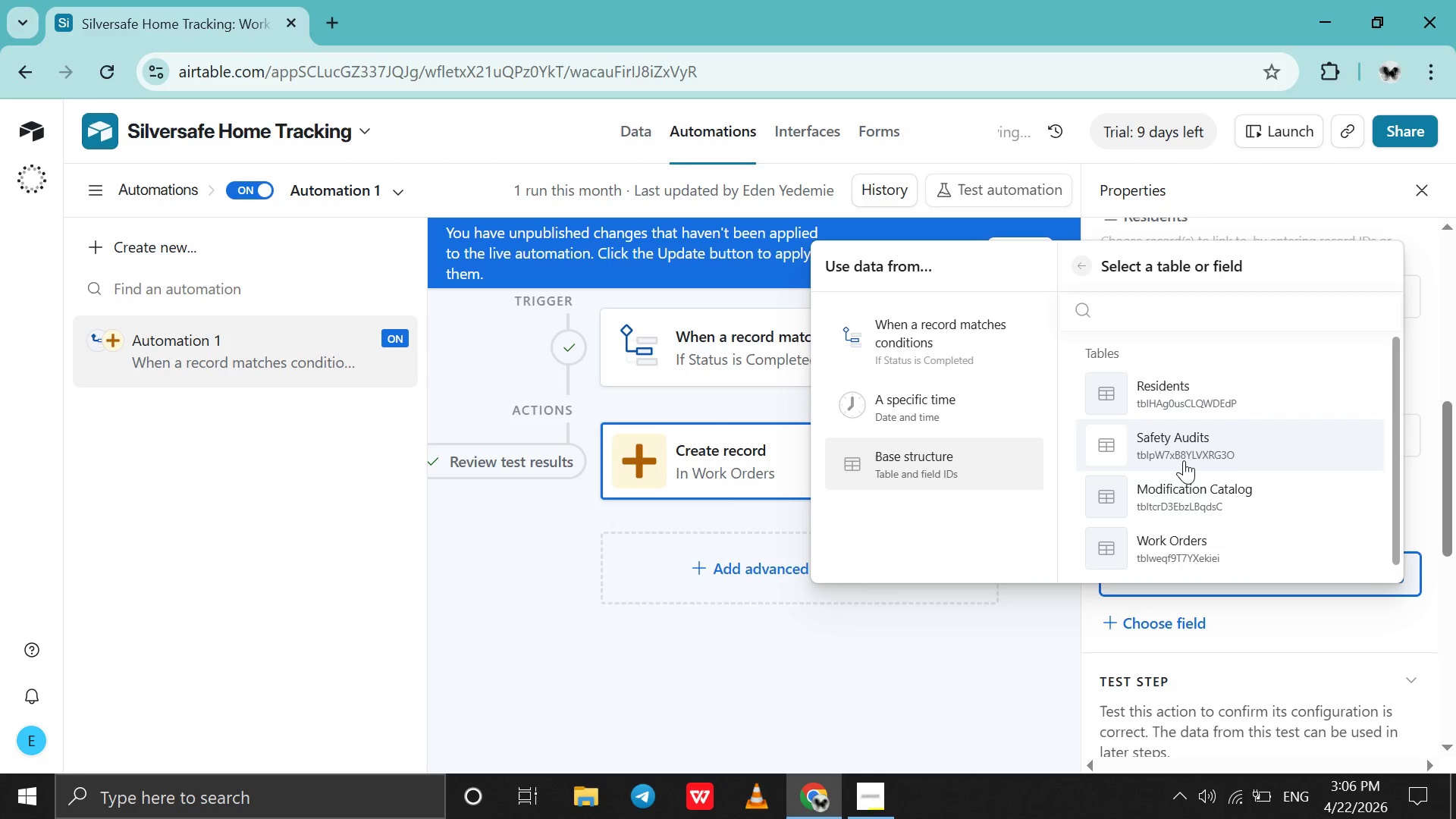 
scroll: coordinate [1184, 460], scroll_direction: down, amount: 3.0
 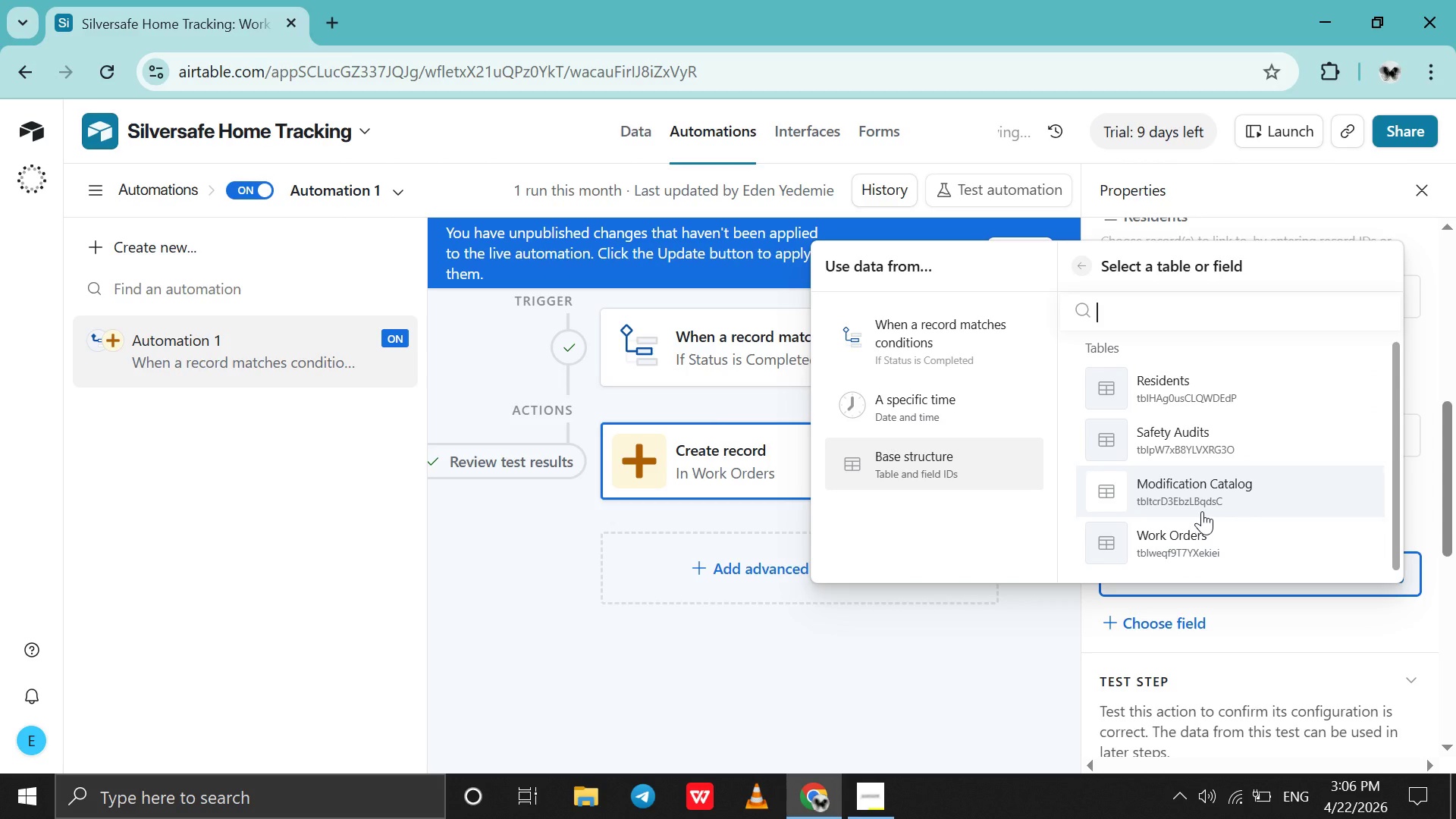 
left_click([1202, 510])
 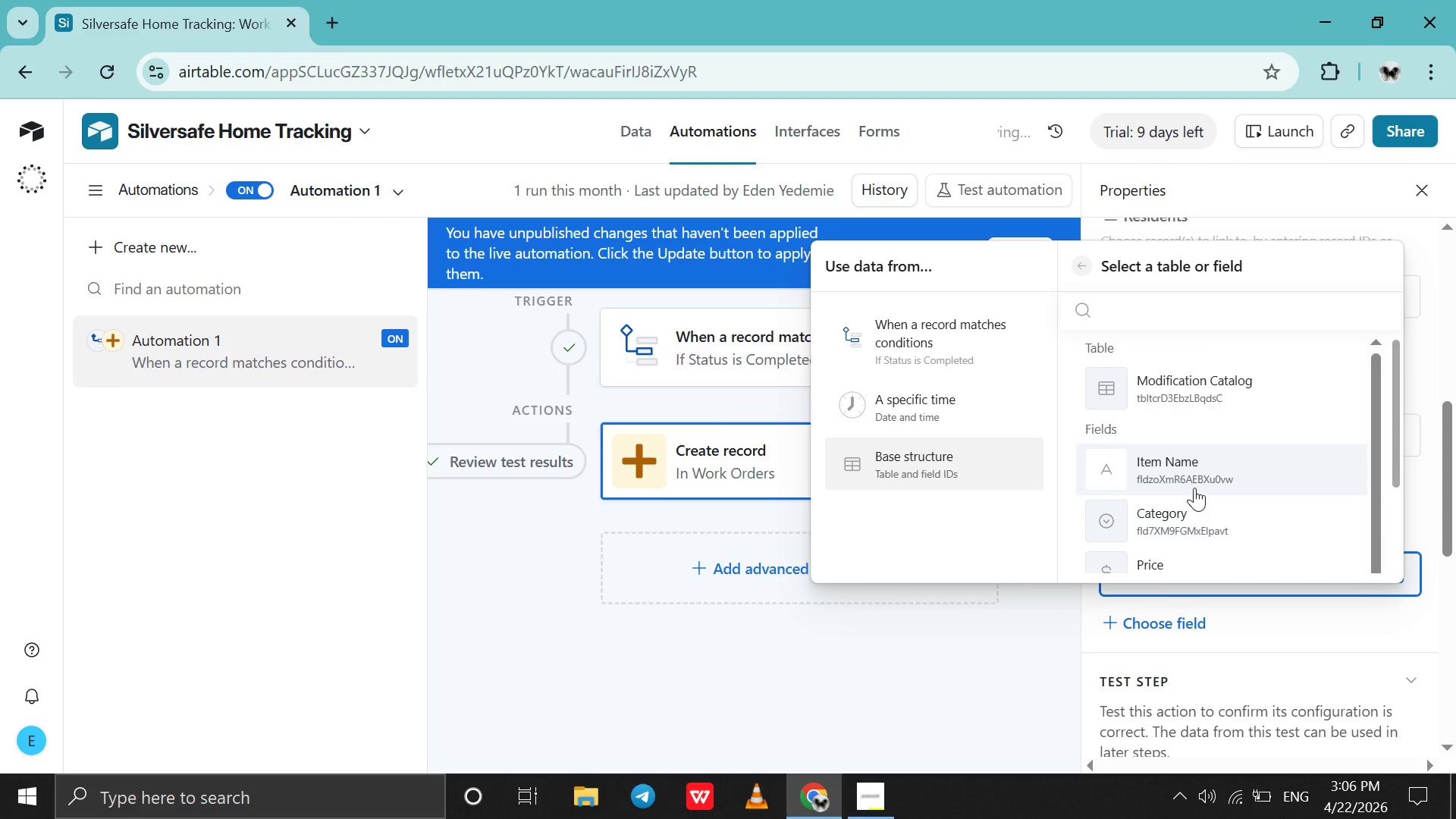 
scroll: coordinate [1194, 488], scroll_direction: down, amount: 2.0
 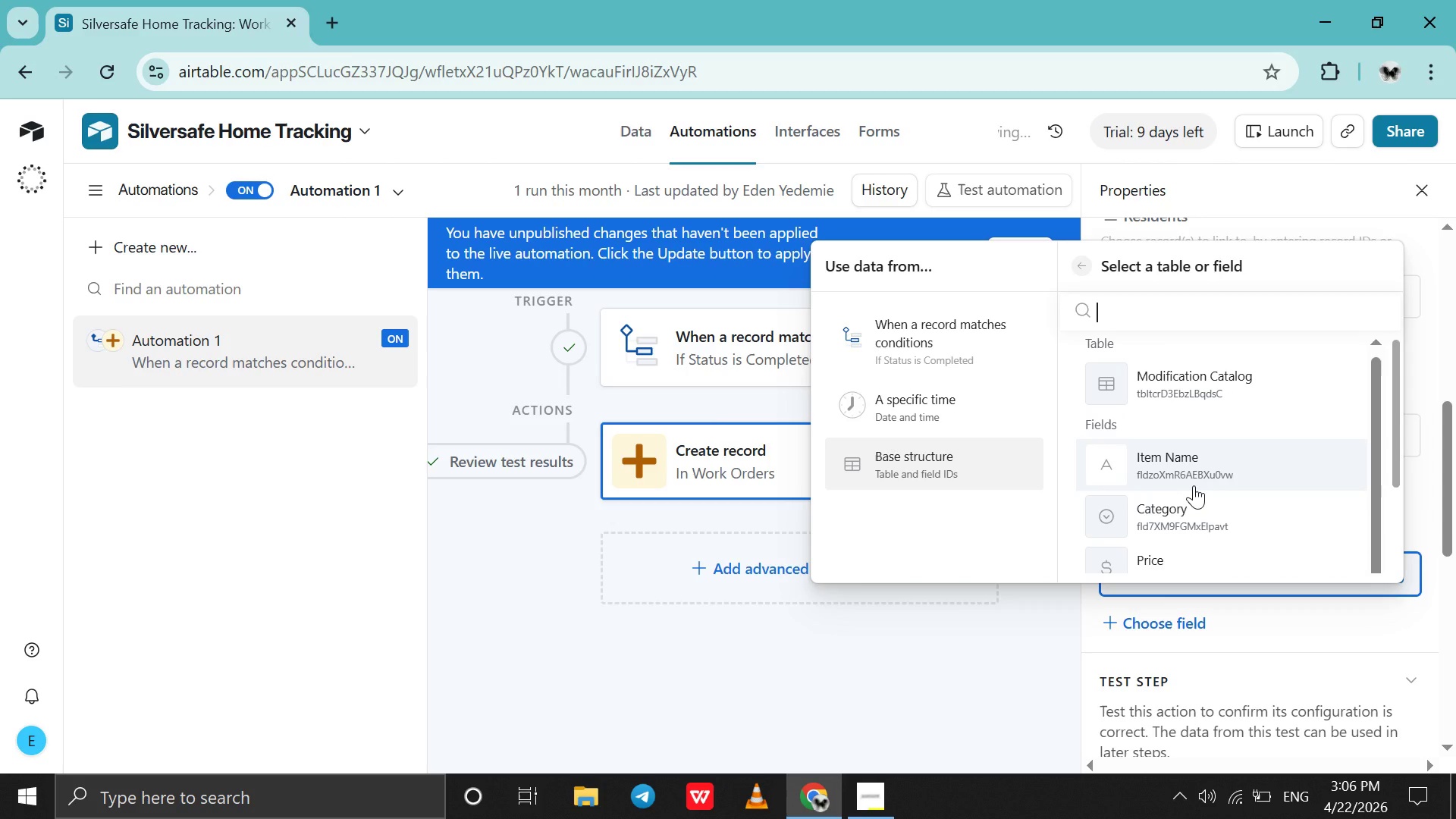 
left_click([1194, 485])
 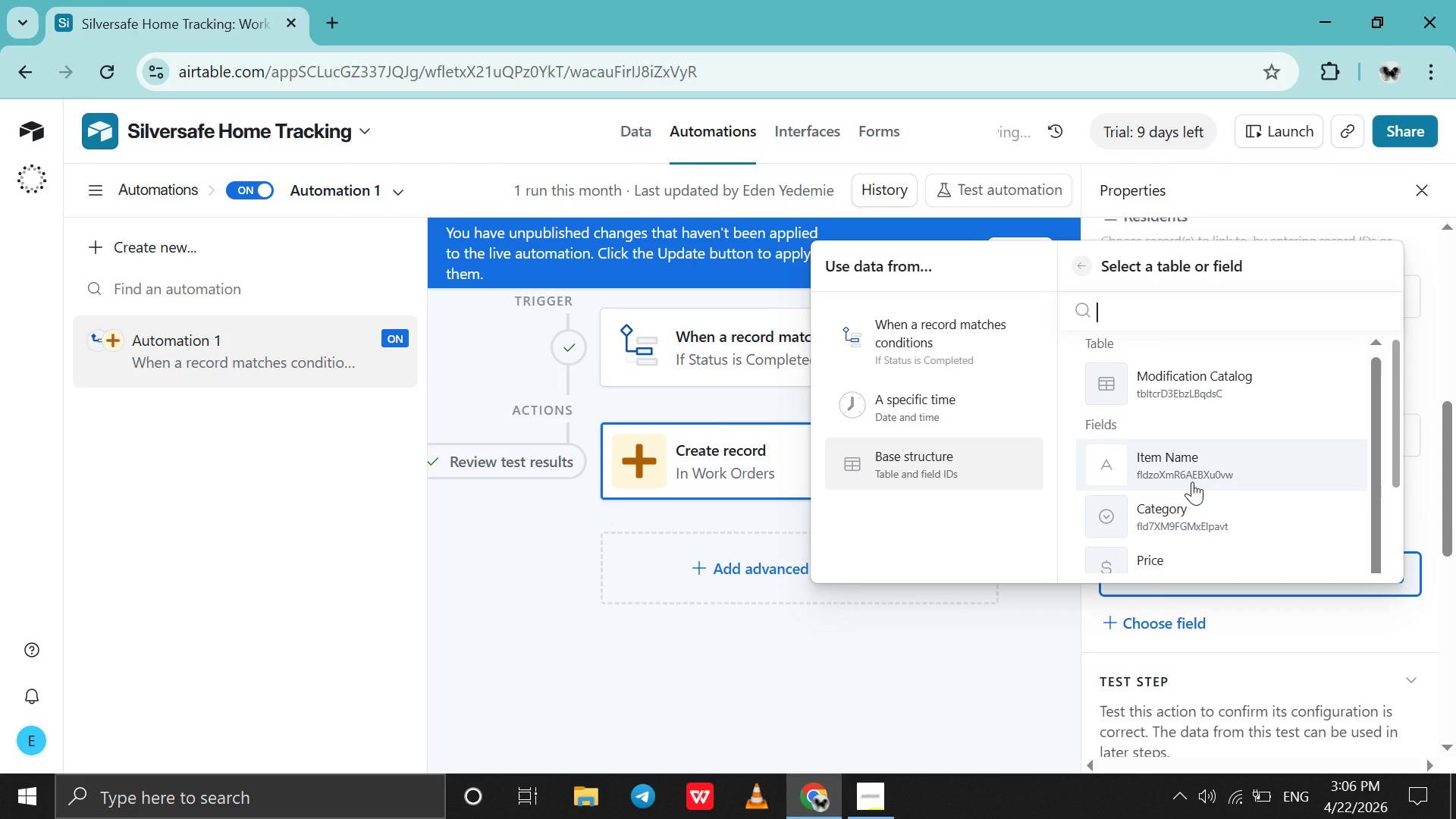 
left_click([1191, 481])
 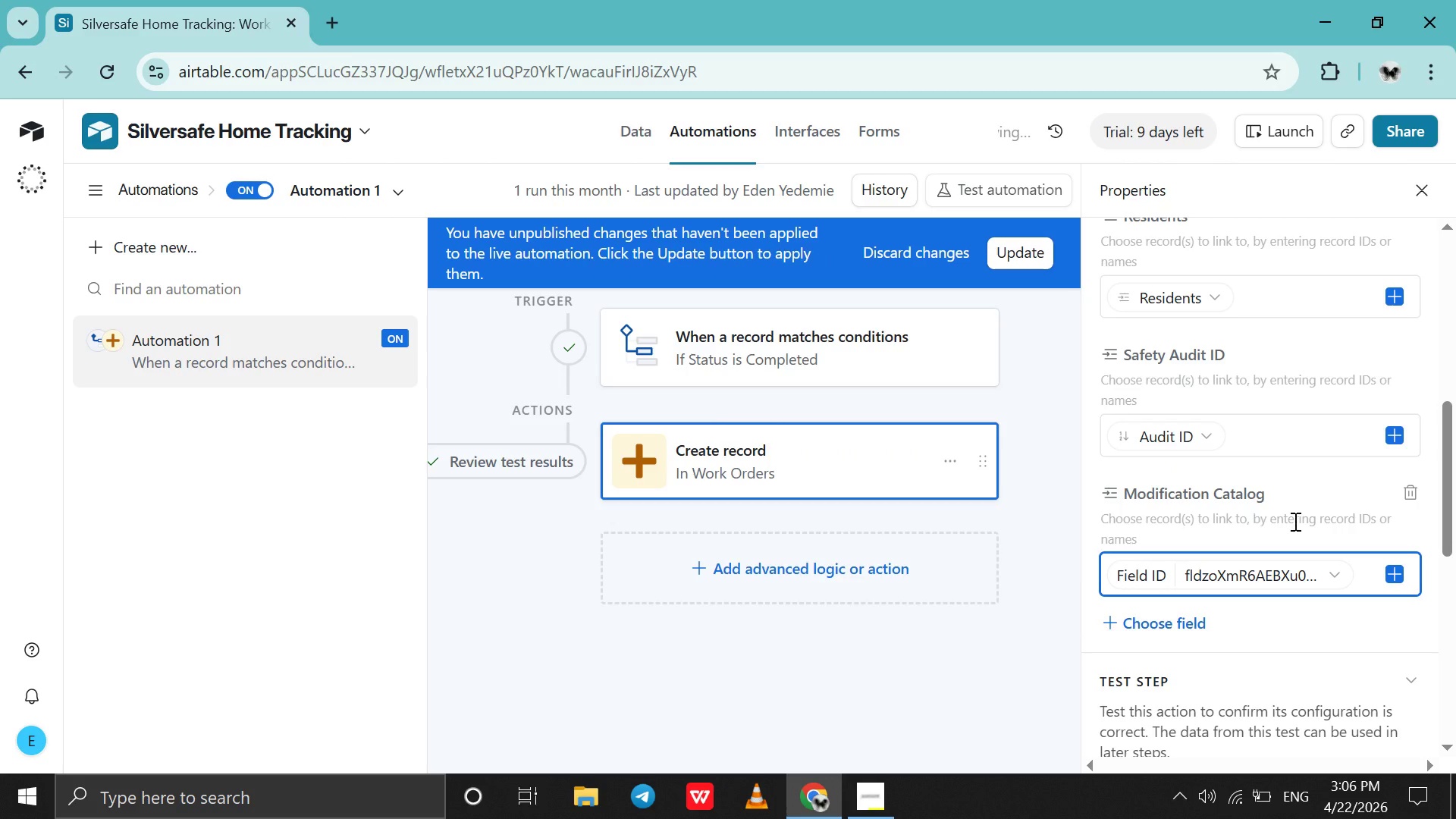 
scroll: coordinate [1210, 444], scroll_direction: down, amount: 11.0
 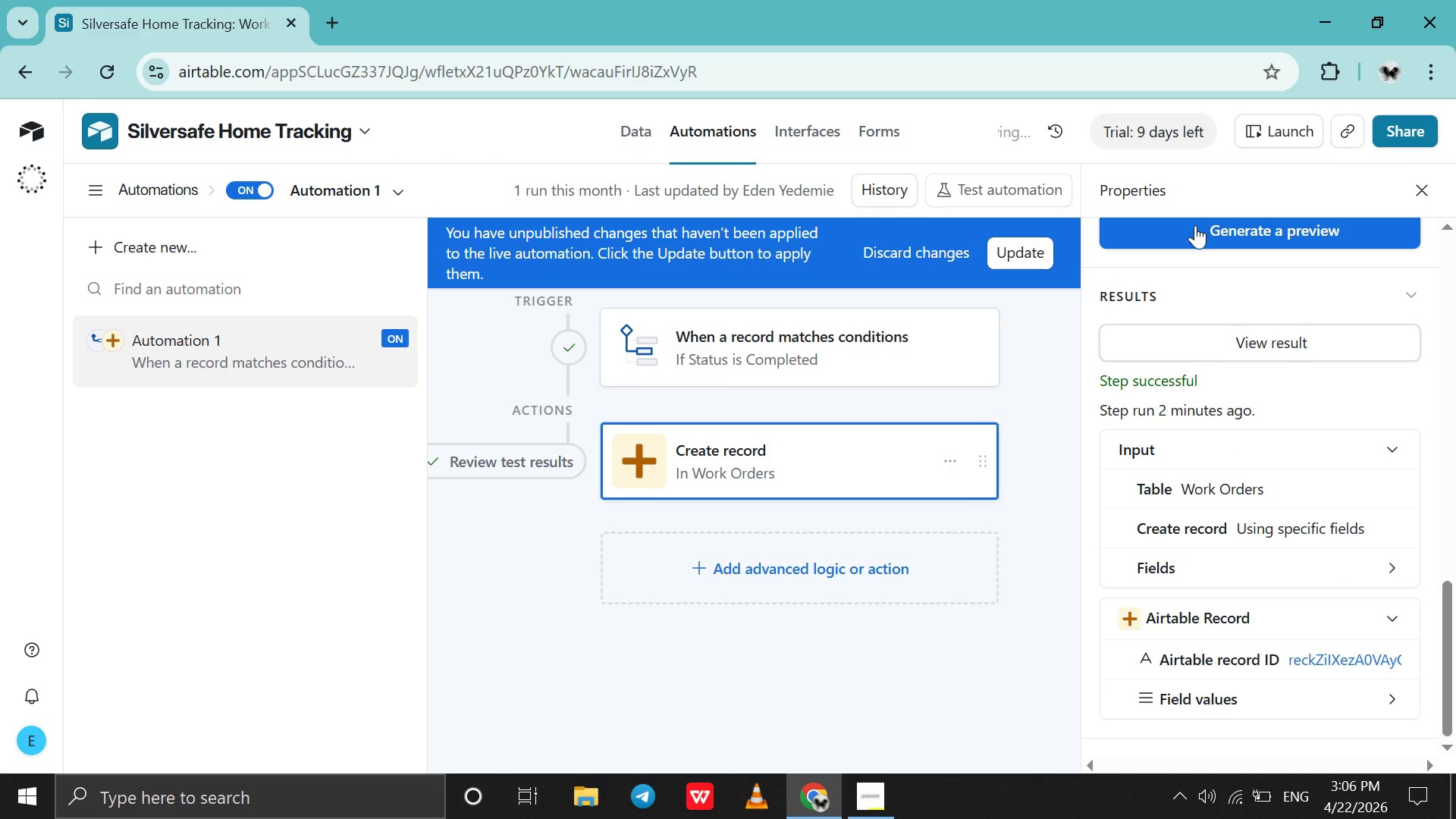 
left_click([1195, 225])
 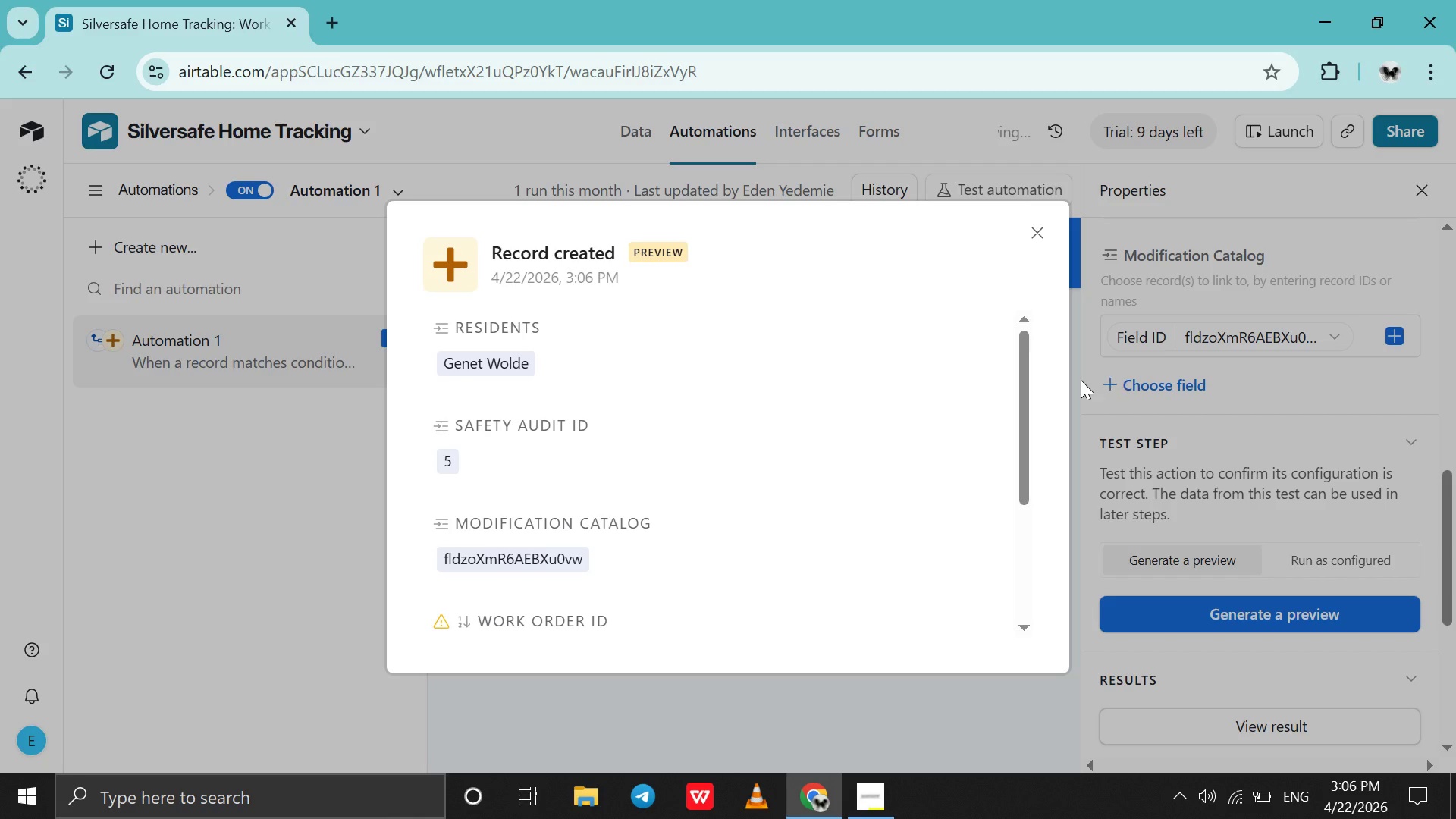 
scroll: coordinate [930, 407], scroll_direction: down, amount: 3.0
 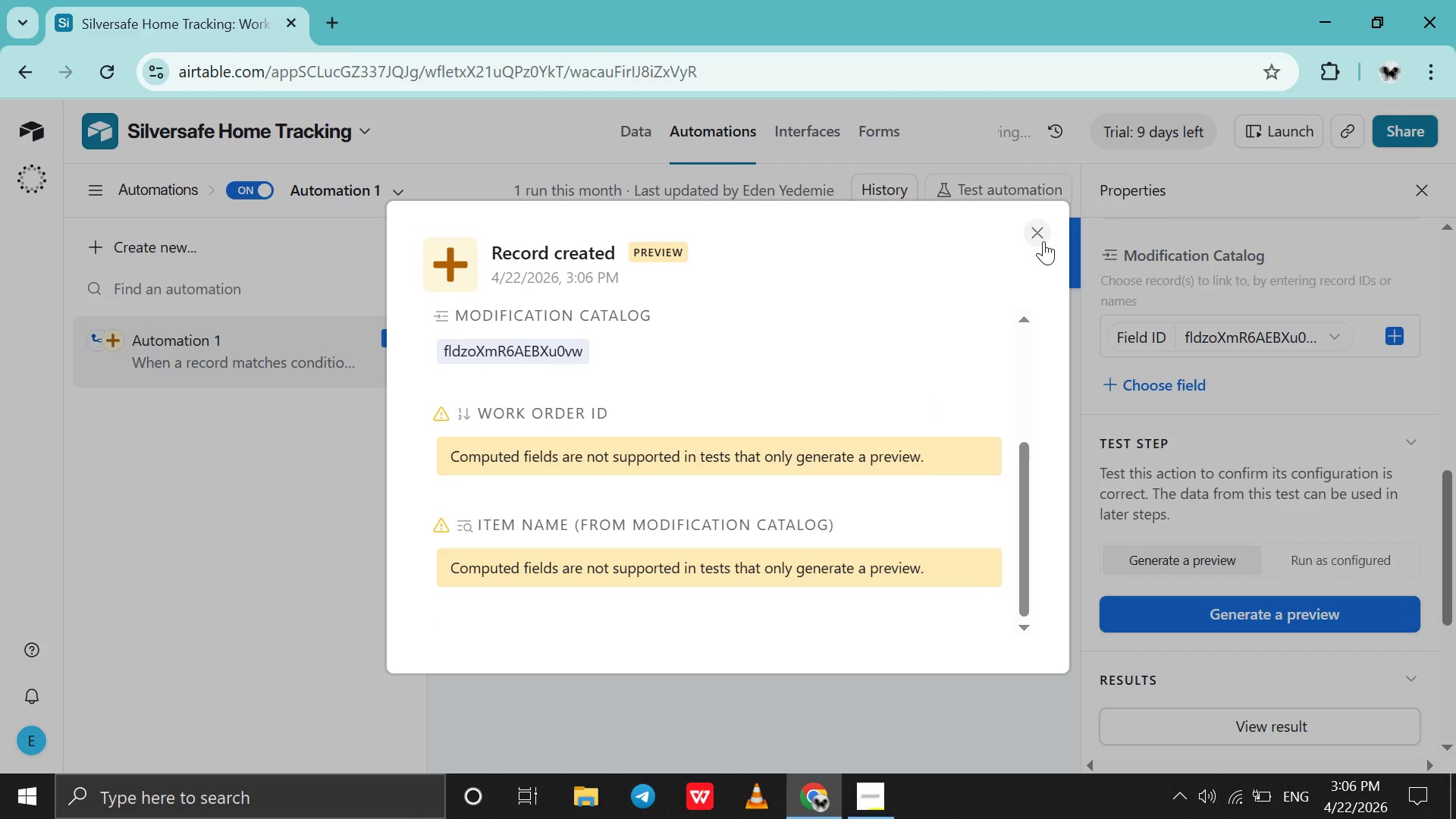 
wait(10.36)
 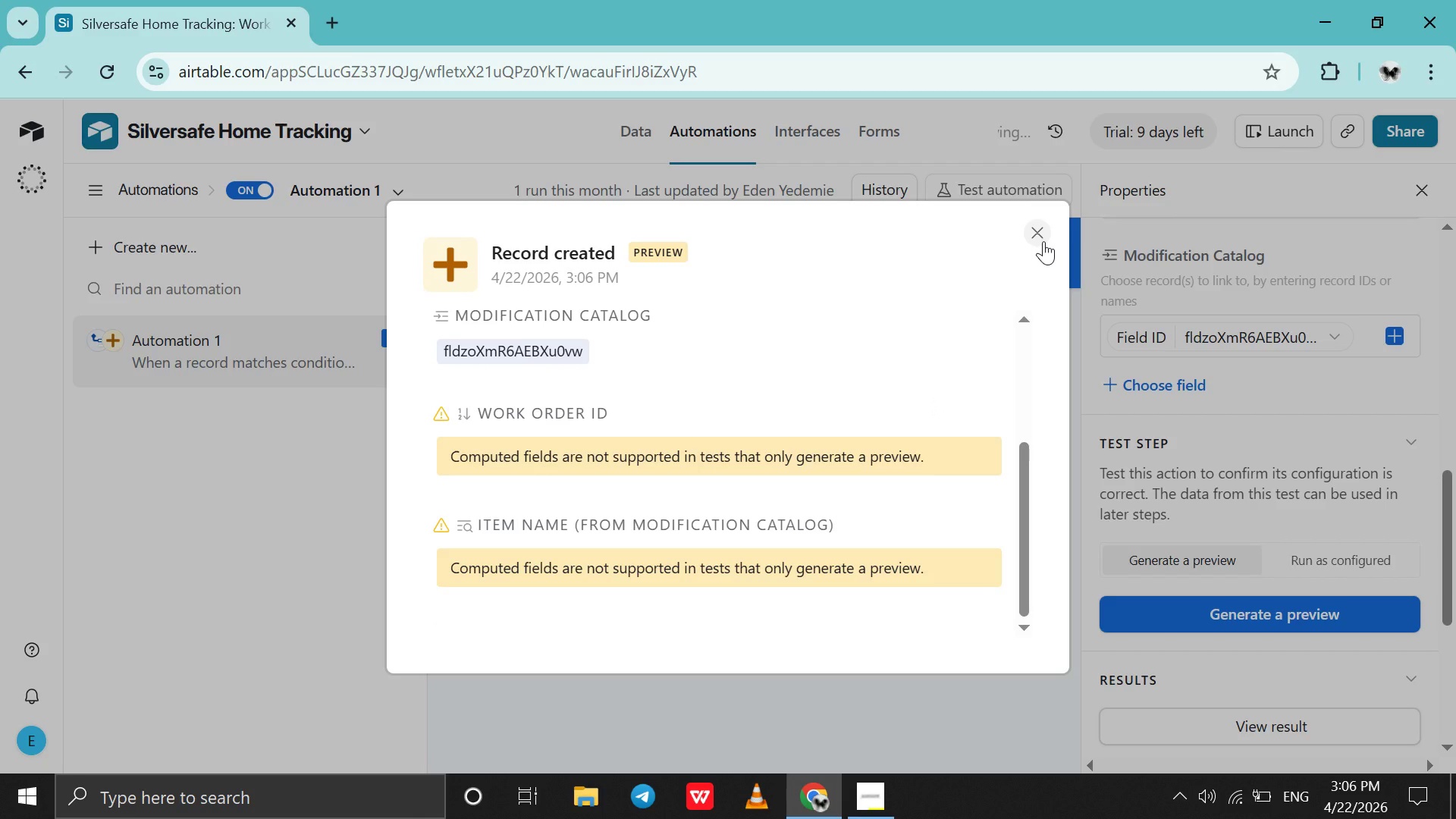 
left_click([1043, 241])
 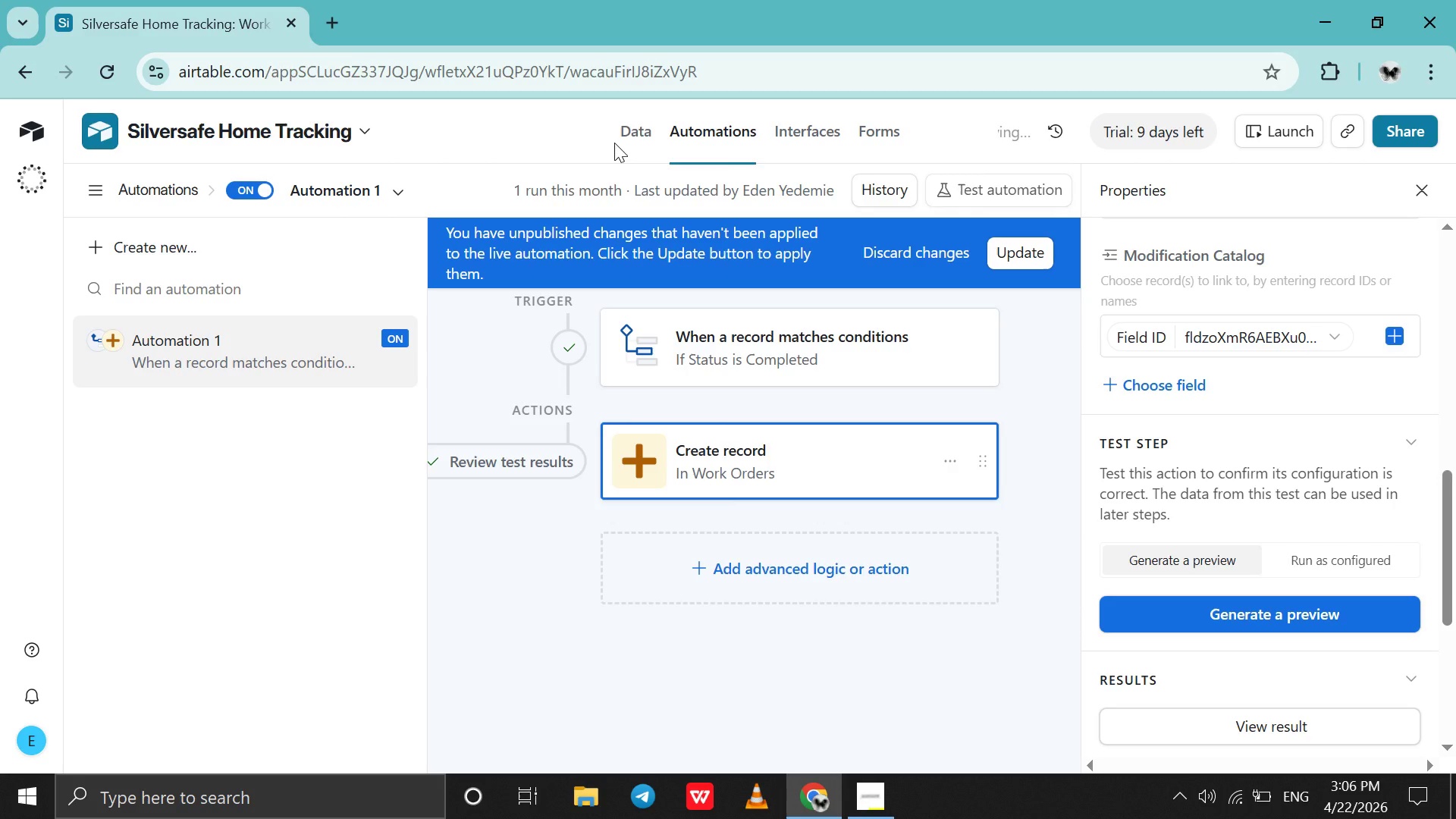 
left_click([634, 136])
 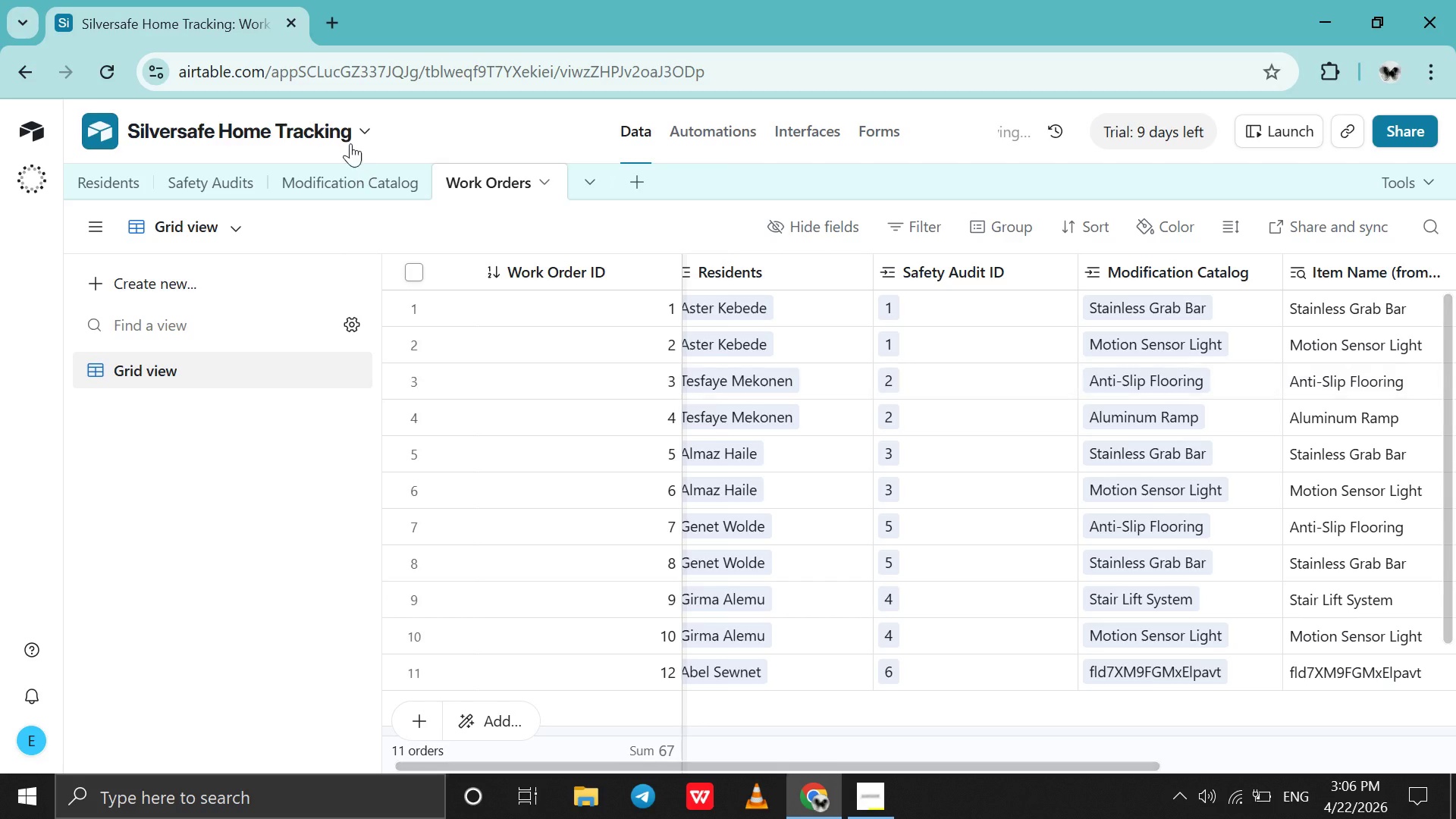 
left_click([203, 177])
 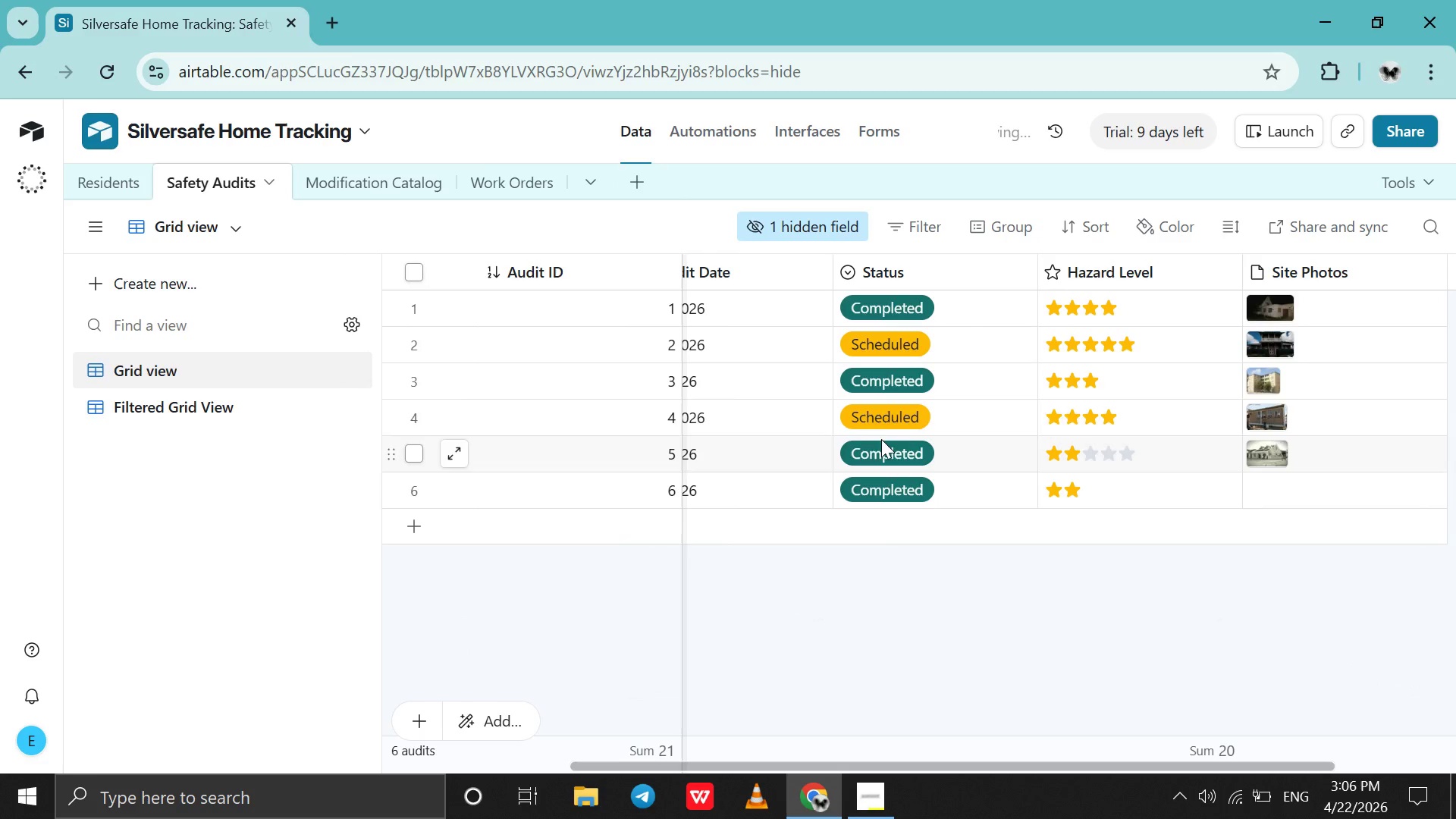 
double_click([882, 411])
 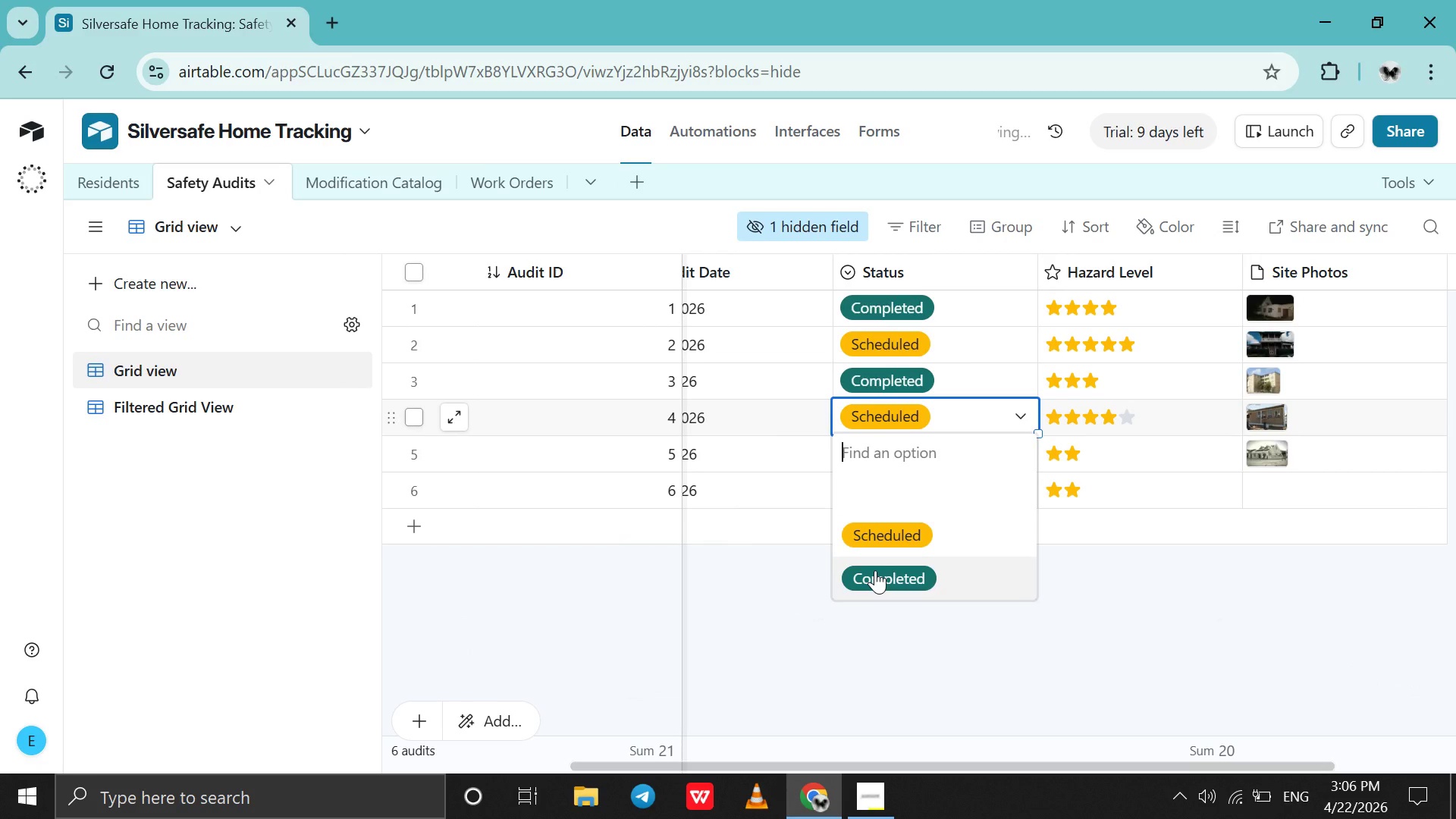 
left_click([875, 570])
 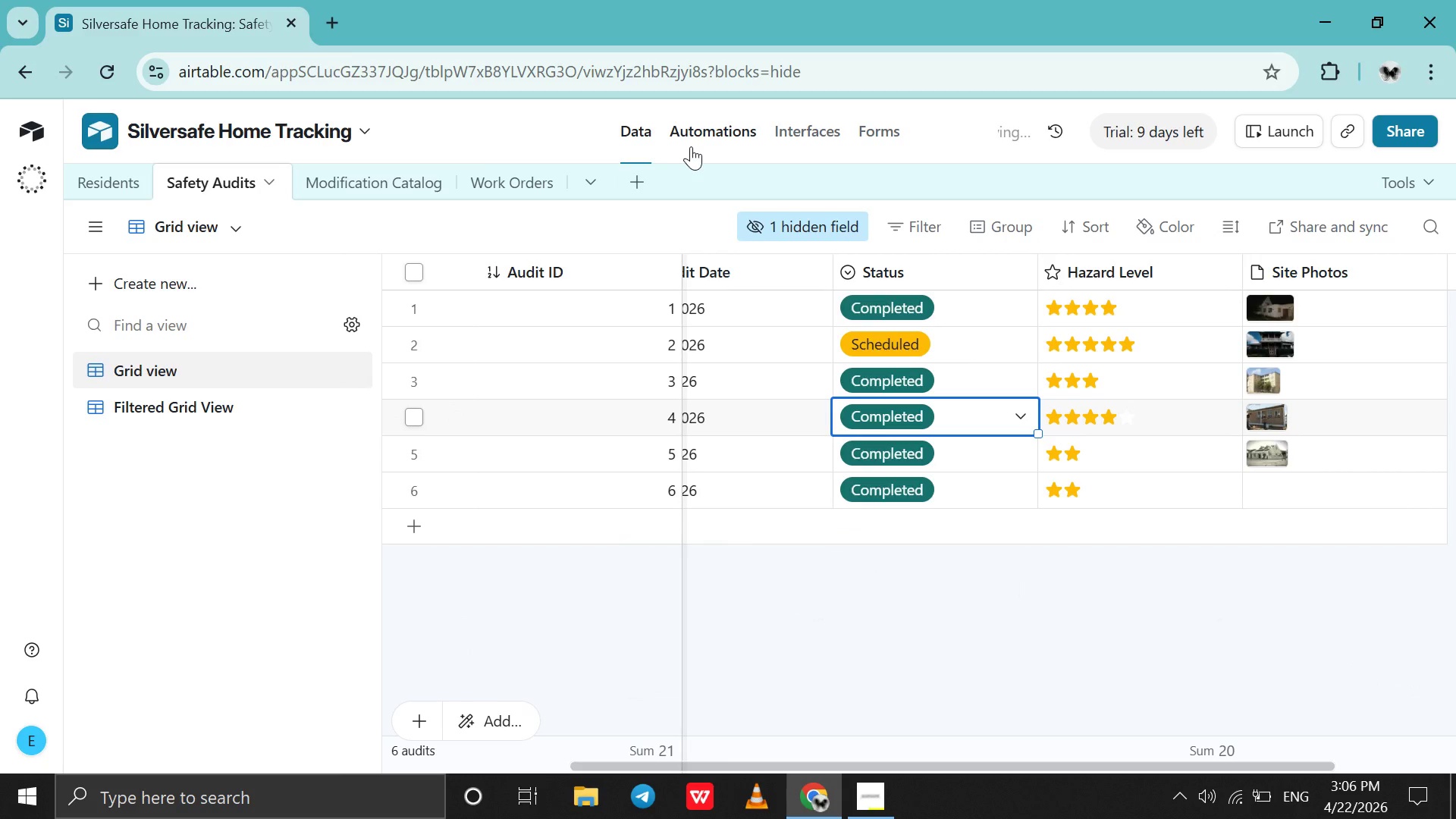 
left_click([693, 141])
 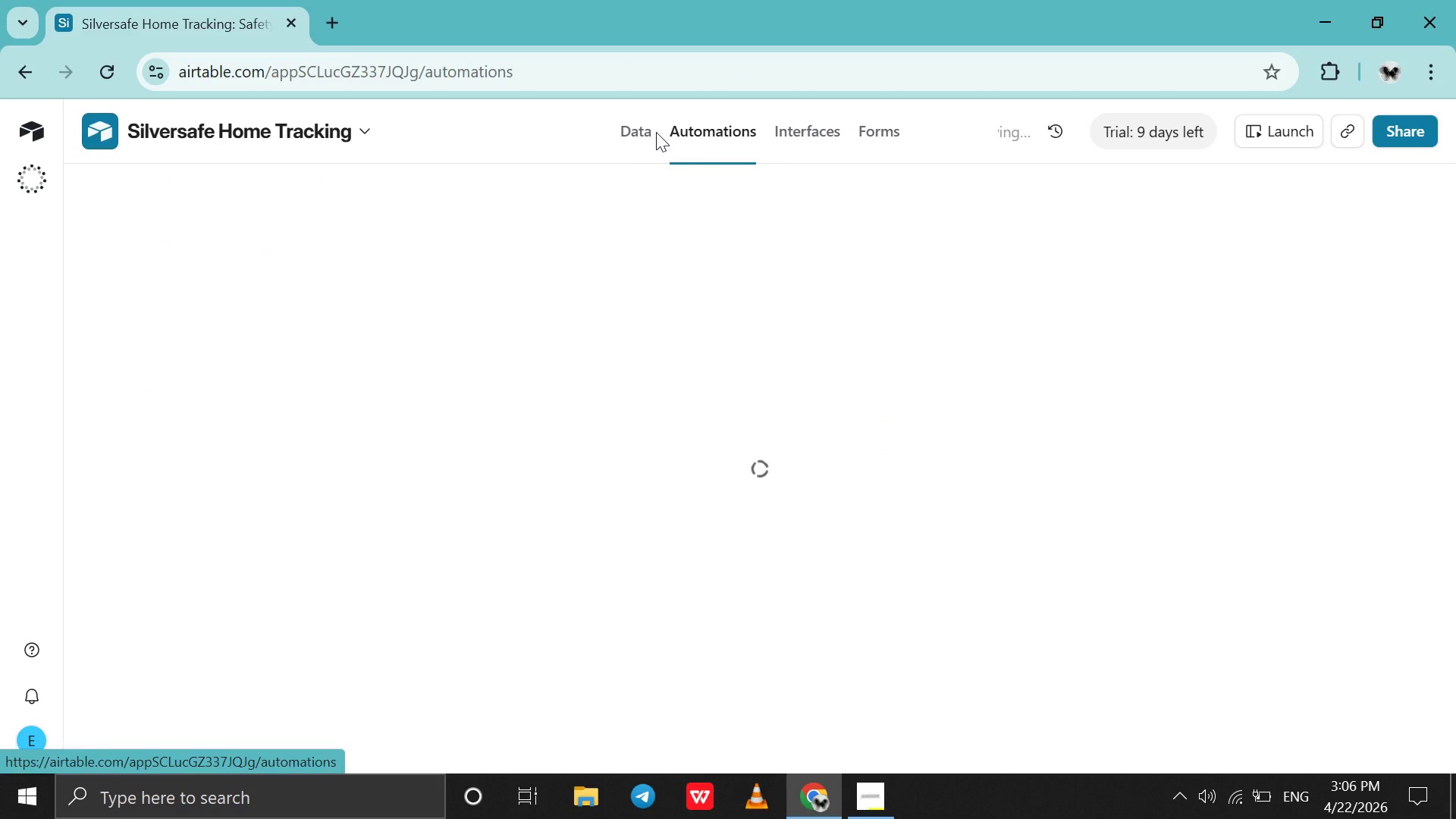 
left_click_drag(start_coordinate=[656, 132], to_coordinate=[648, 134])
 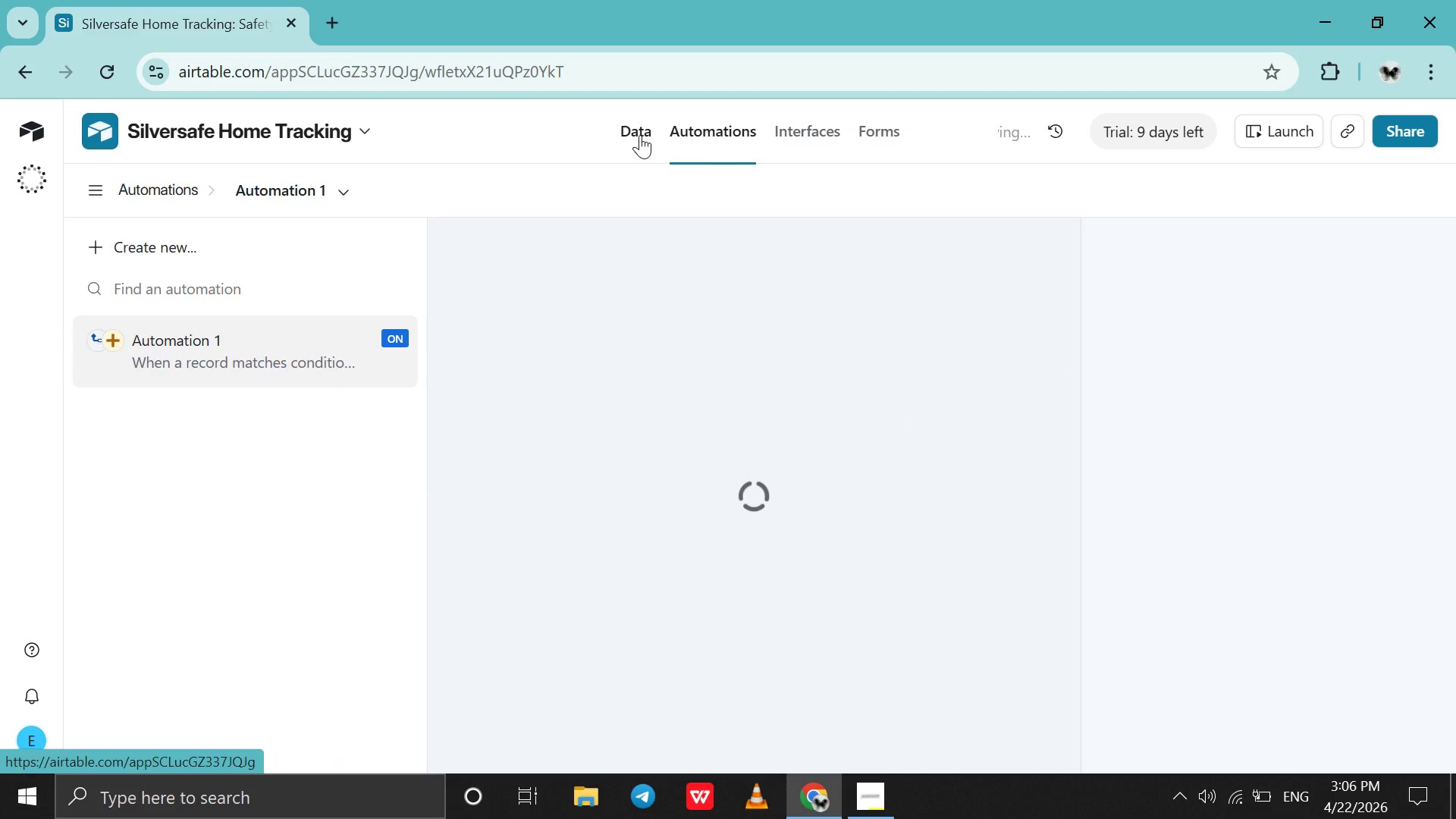 
double_click([640, 135])
 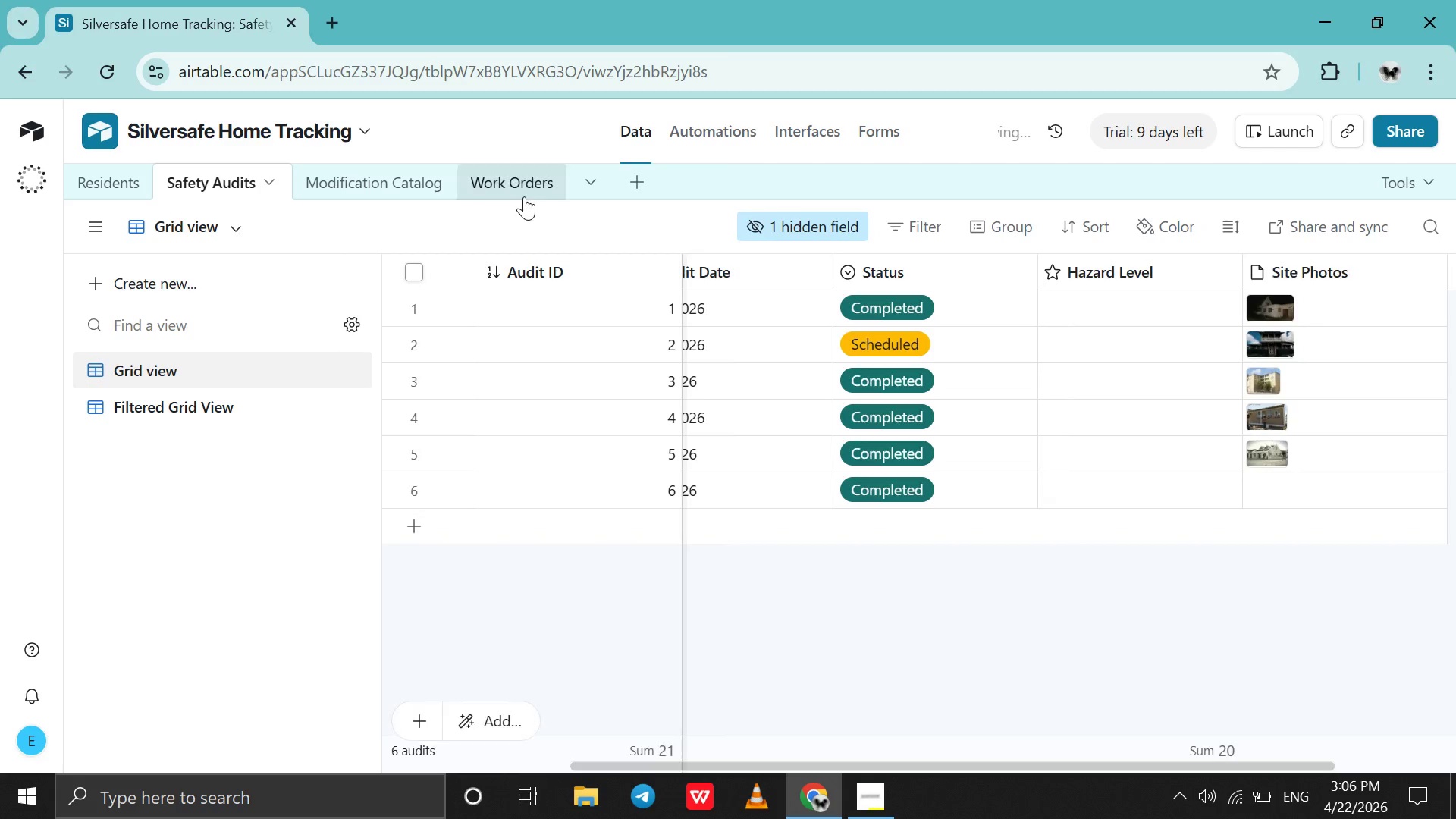 
left_click([522, 194])
 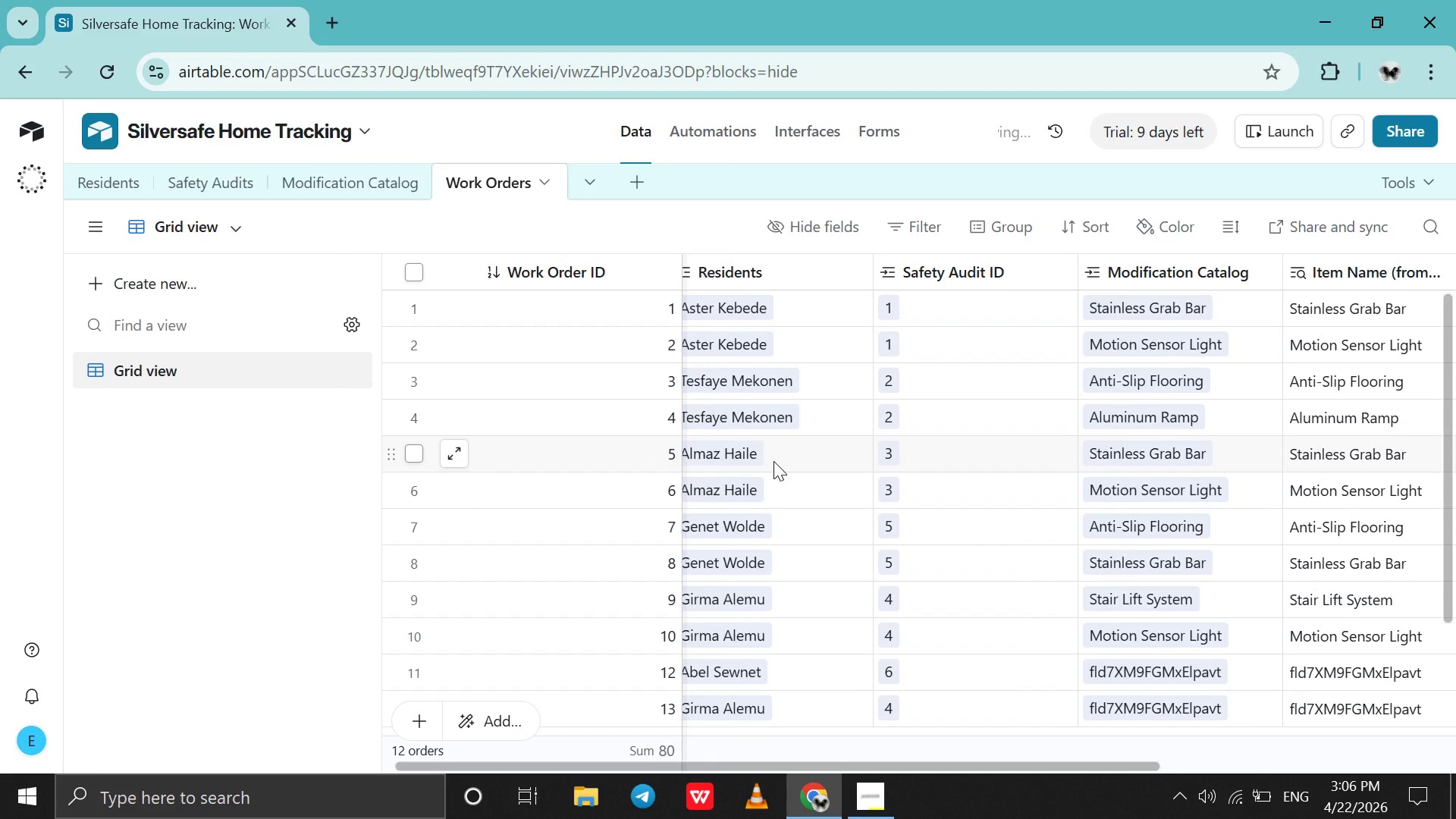 
scroll: coordinate [774, 461], scroll_direction: down, amount: 1.0
 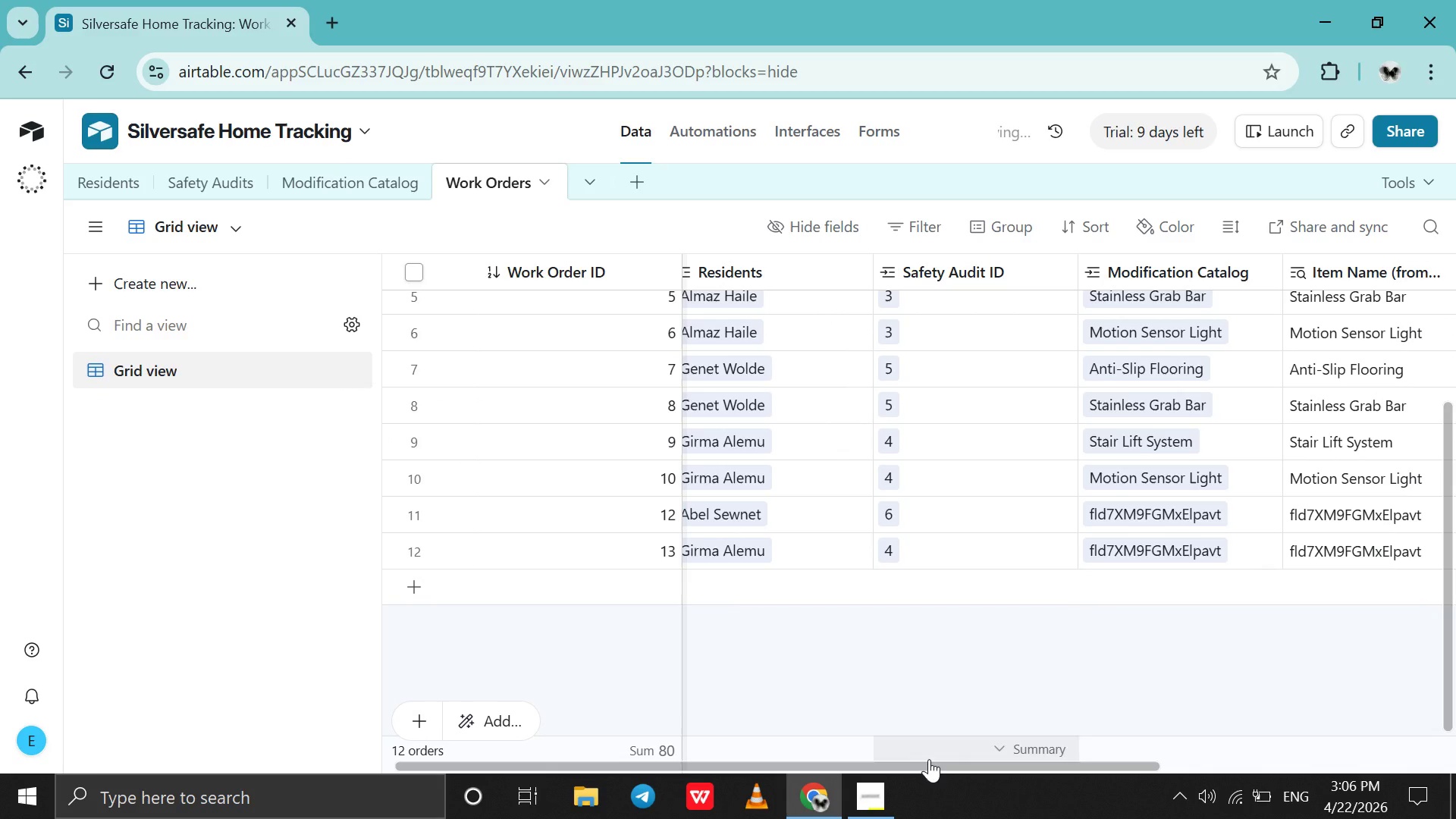 
left_click_drag(start_coordinate=[912, 767], to_coordinate=[1147, 738])
 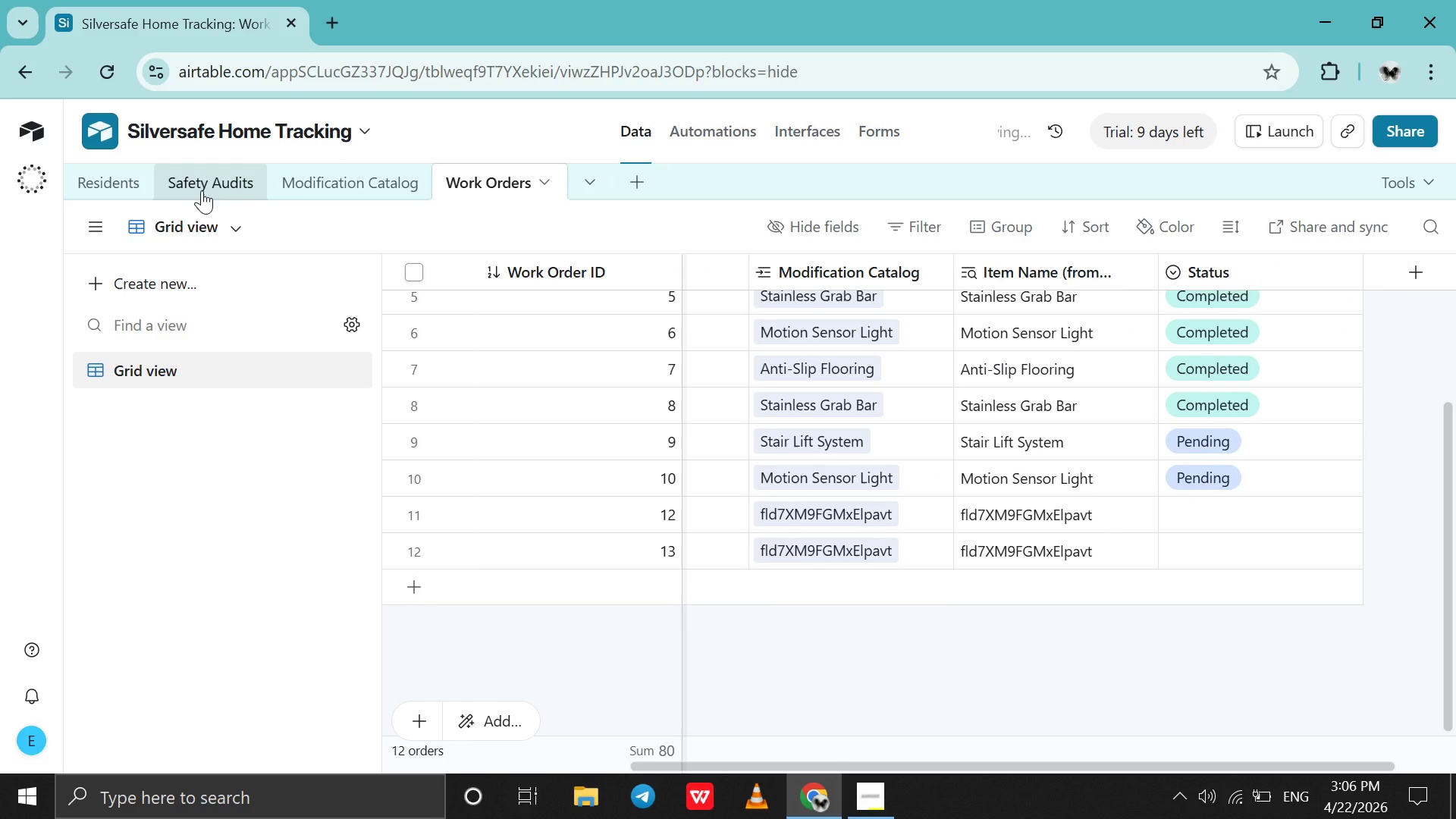 
left_click([202, 190])
 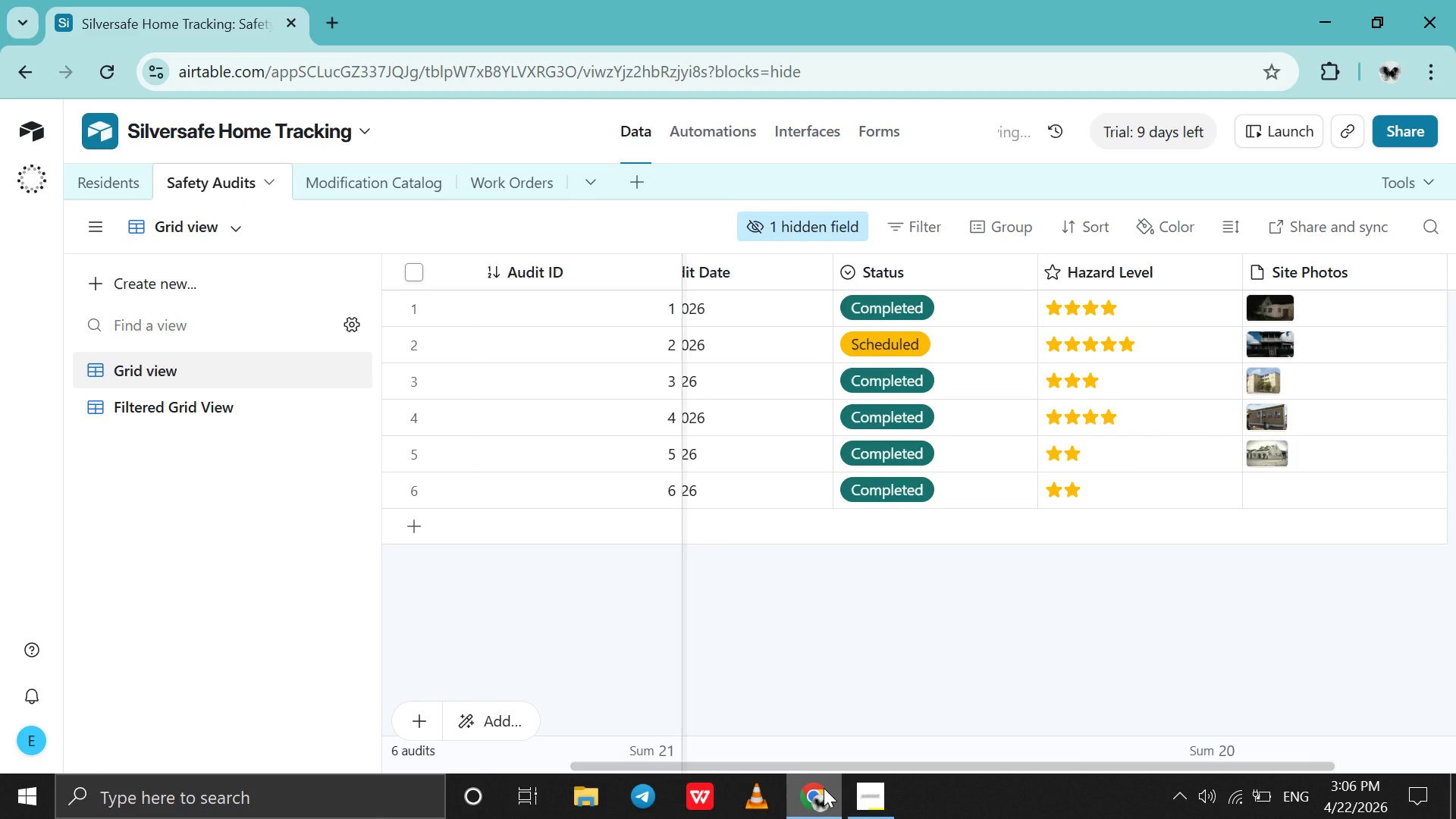 
left_click_drag(start_coordinate=[819, 769], to_coordinate=[664, 731])
 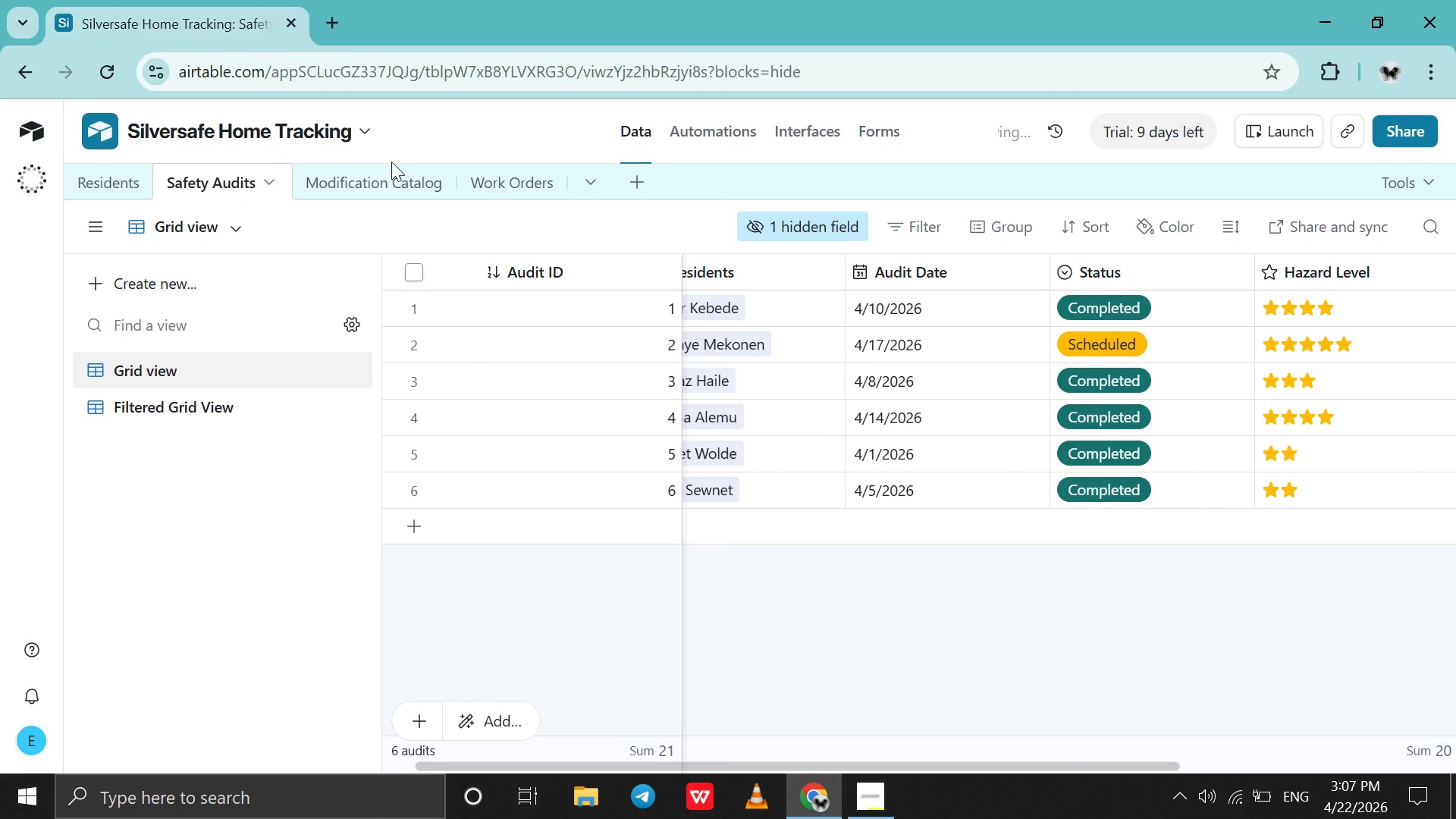 
left_click([391, 162])
 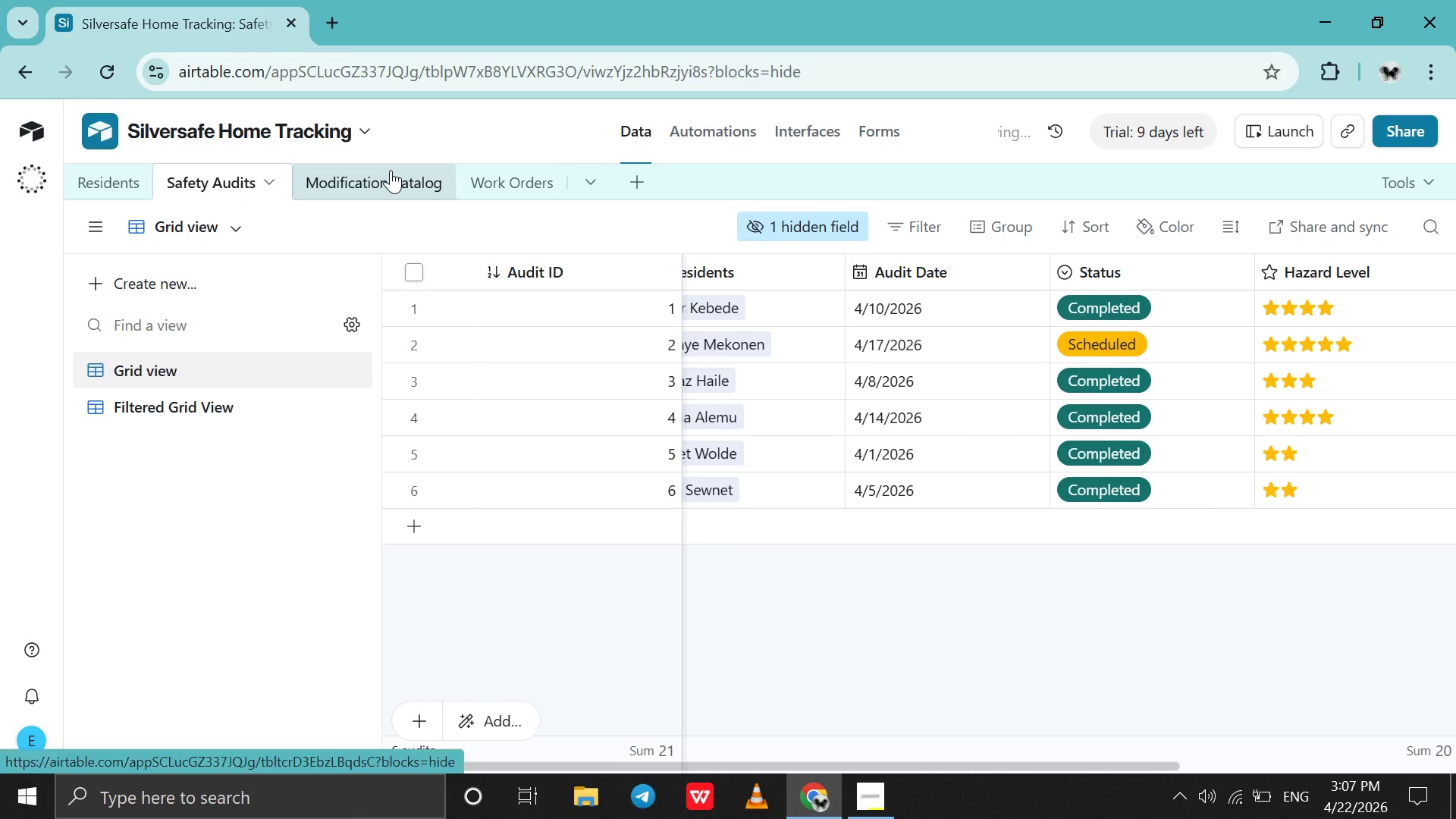 
left_click([391, 170])
 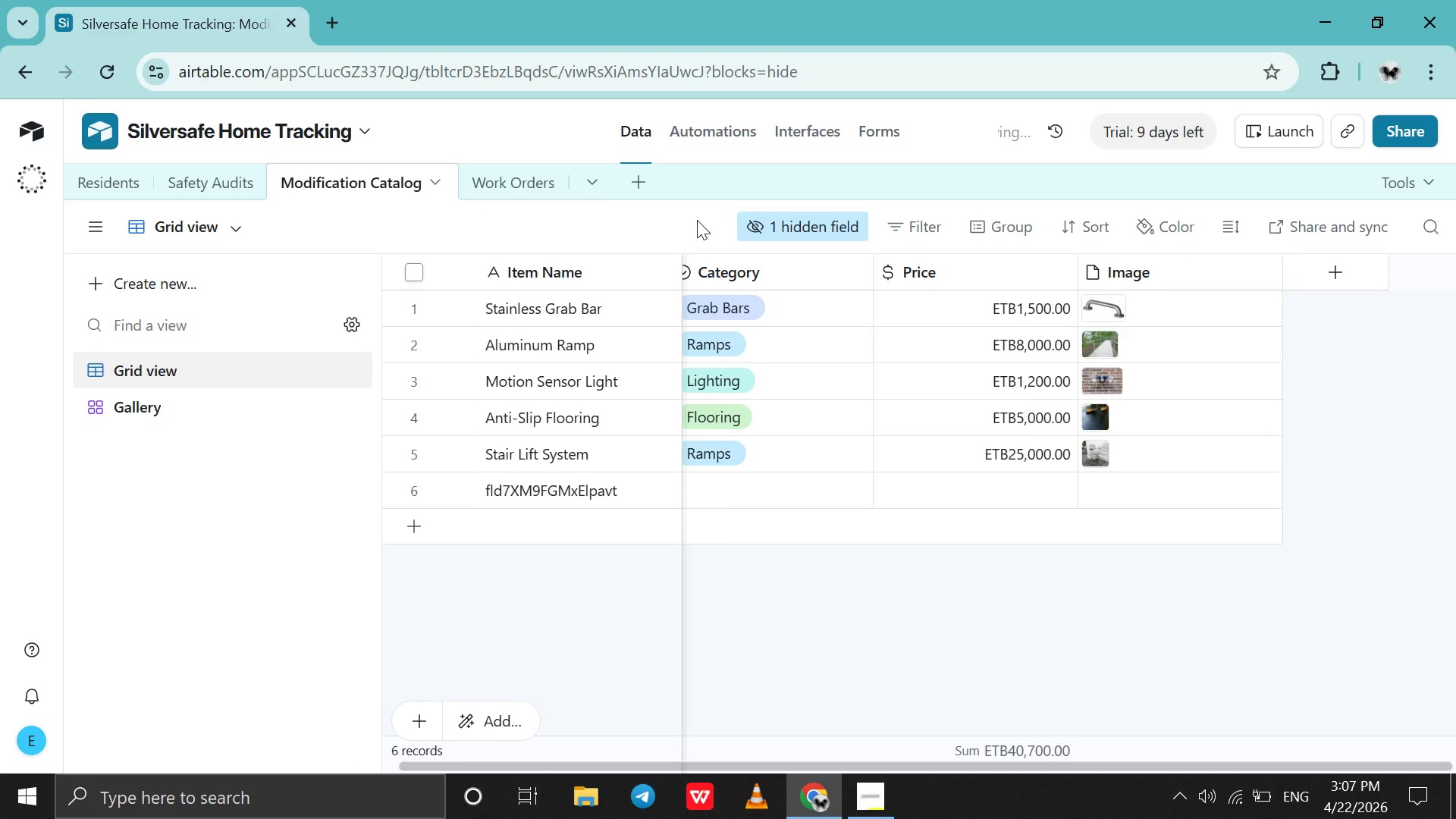 
left_click([528, 184])
 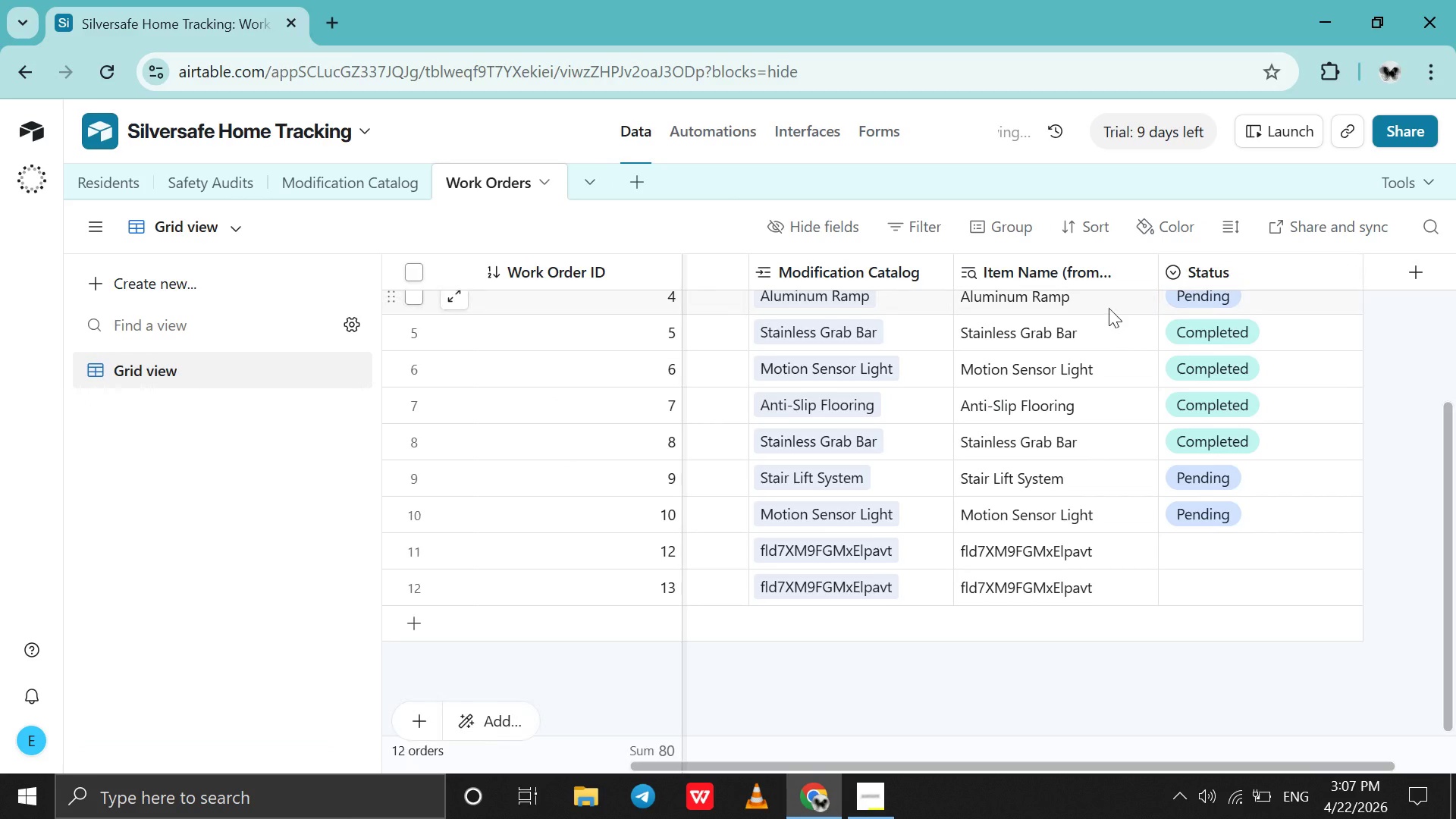 
scroll: coordinate [1094, 312], scroll_direction: up, amount: 1.0
 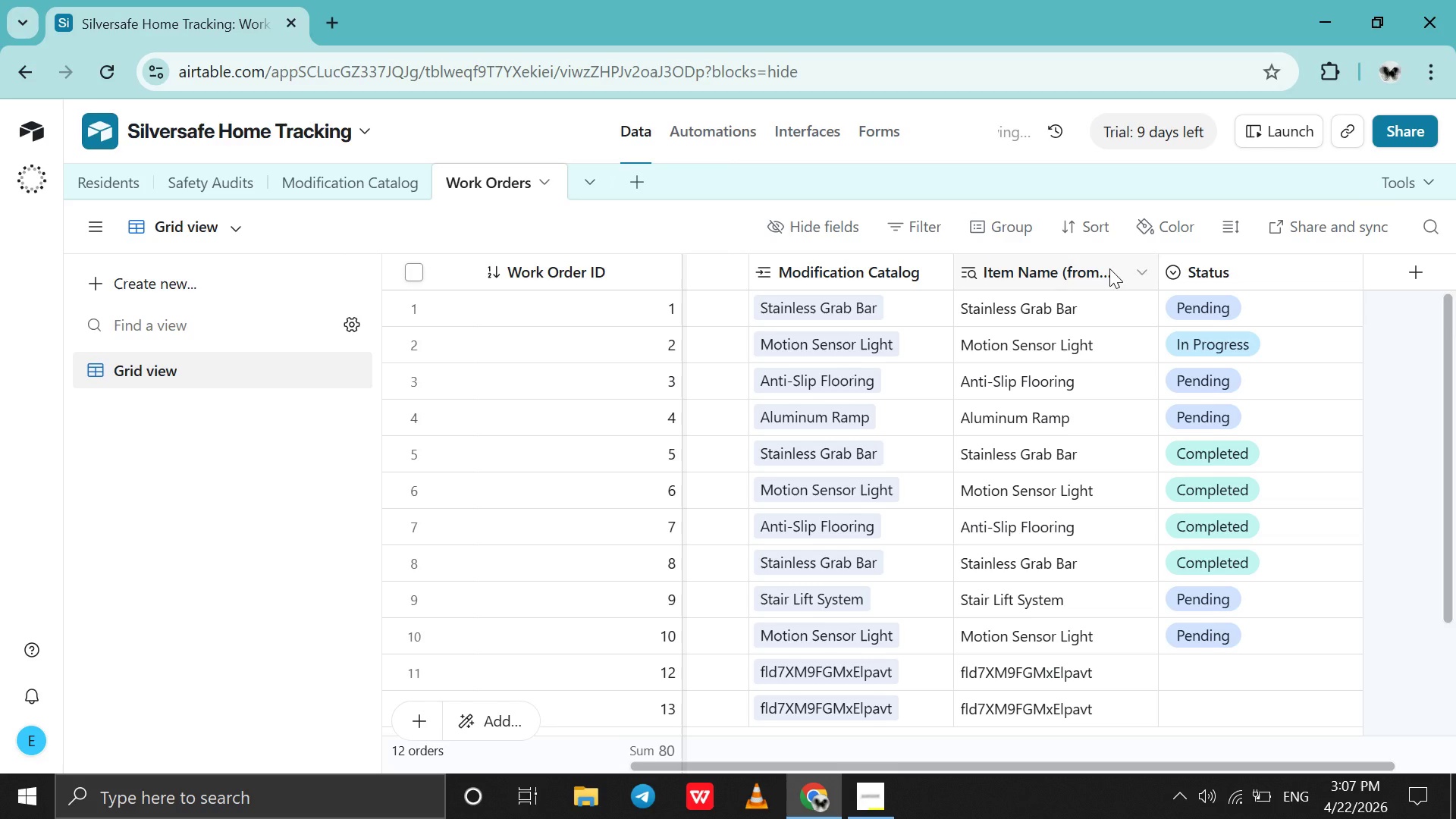 
right_click([1109, 268])
 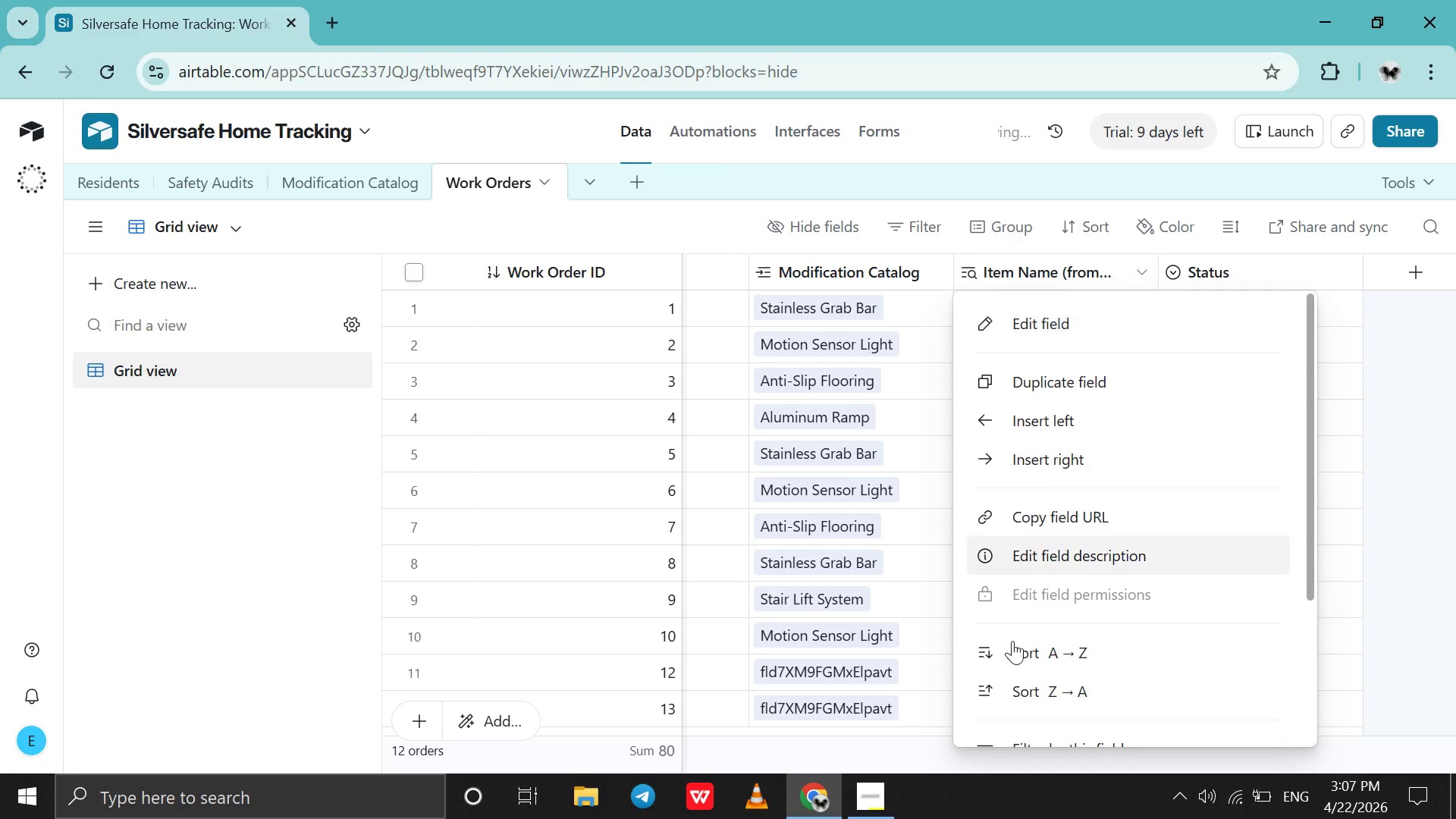 
scroll: coordinate [1010, 659], scroll_direction: down, amount: 5.0
 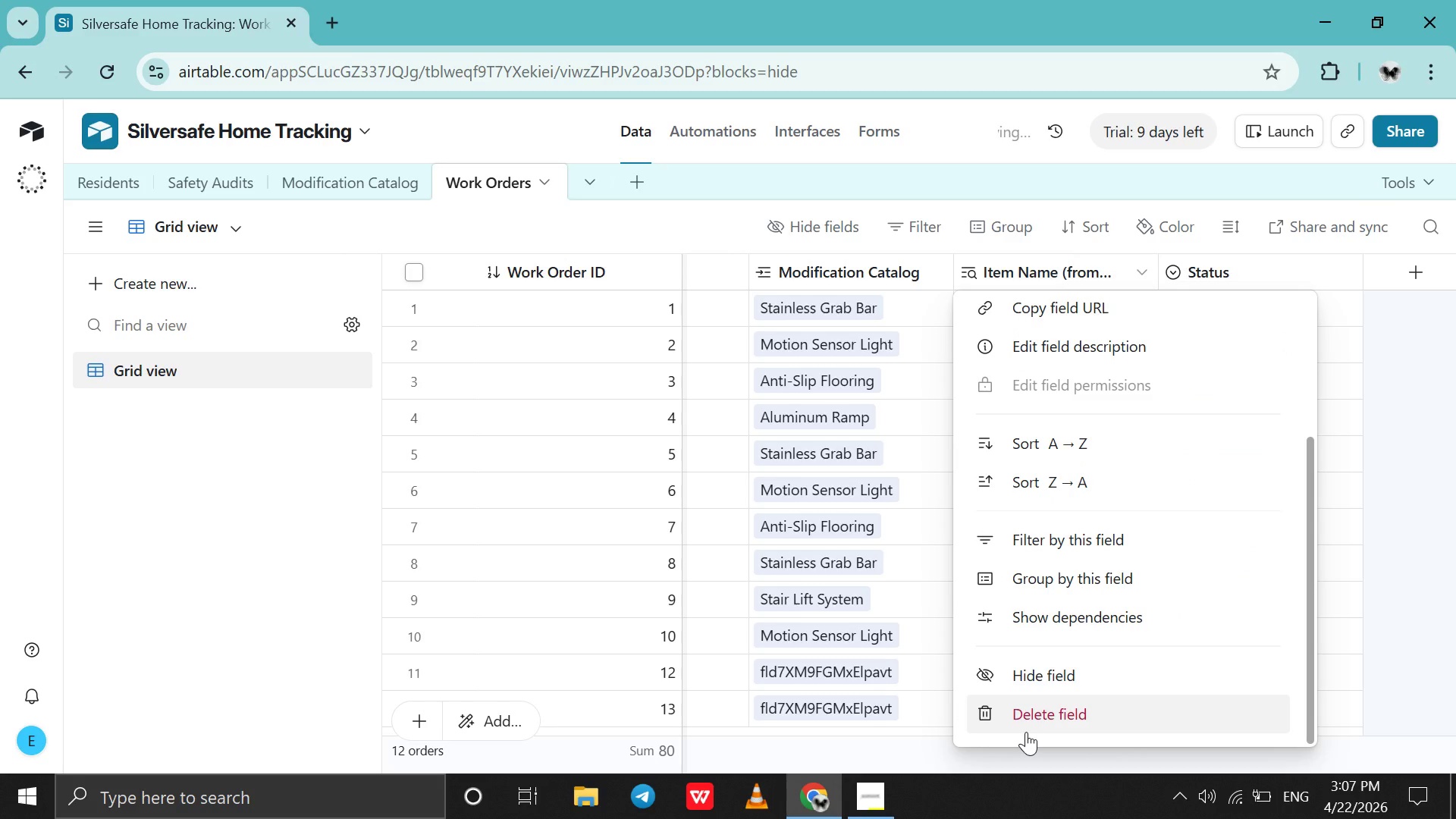 
left_click([1026, 732])
 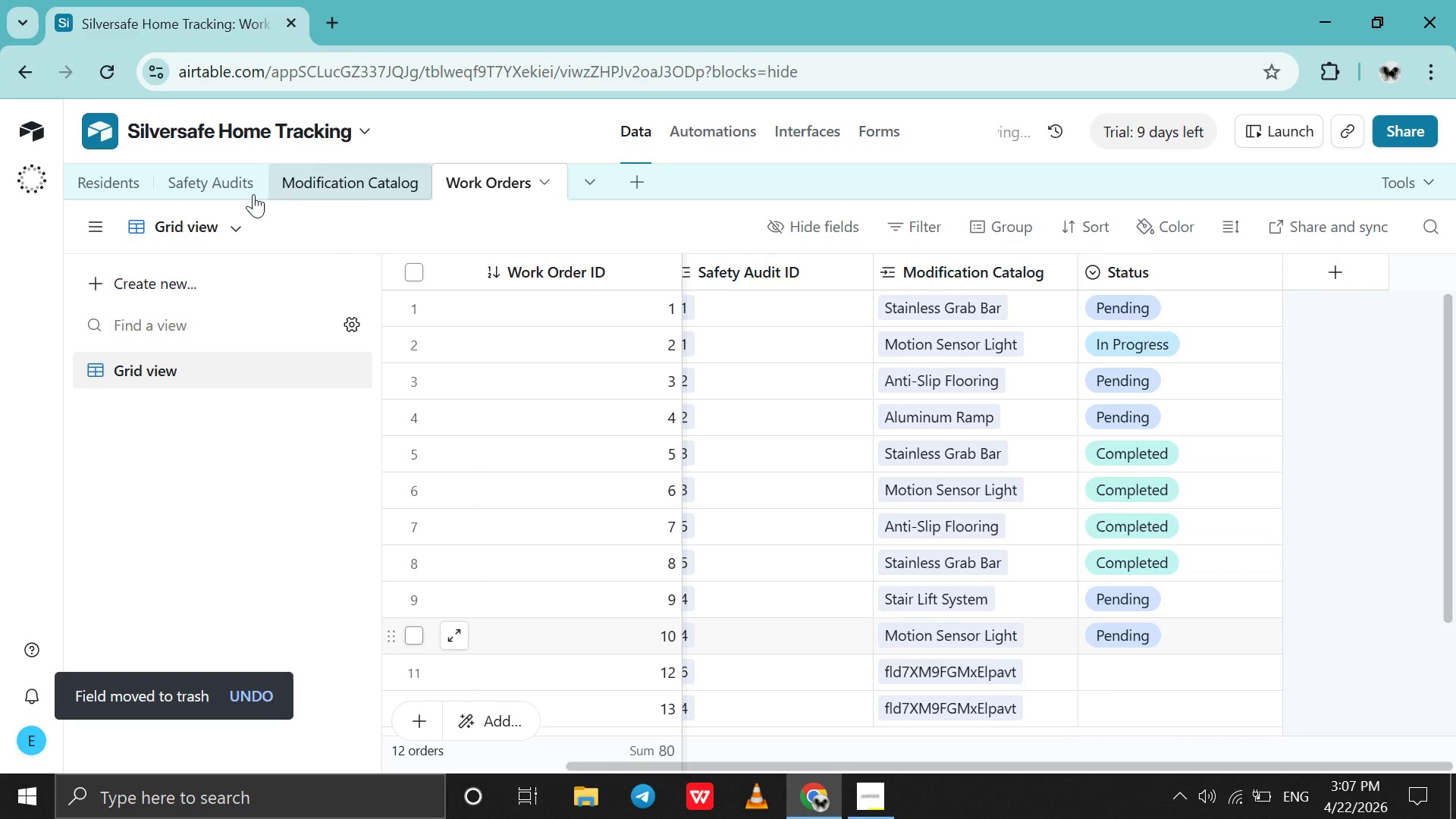 
left_click([218, 181])
 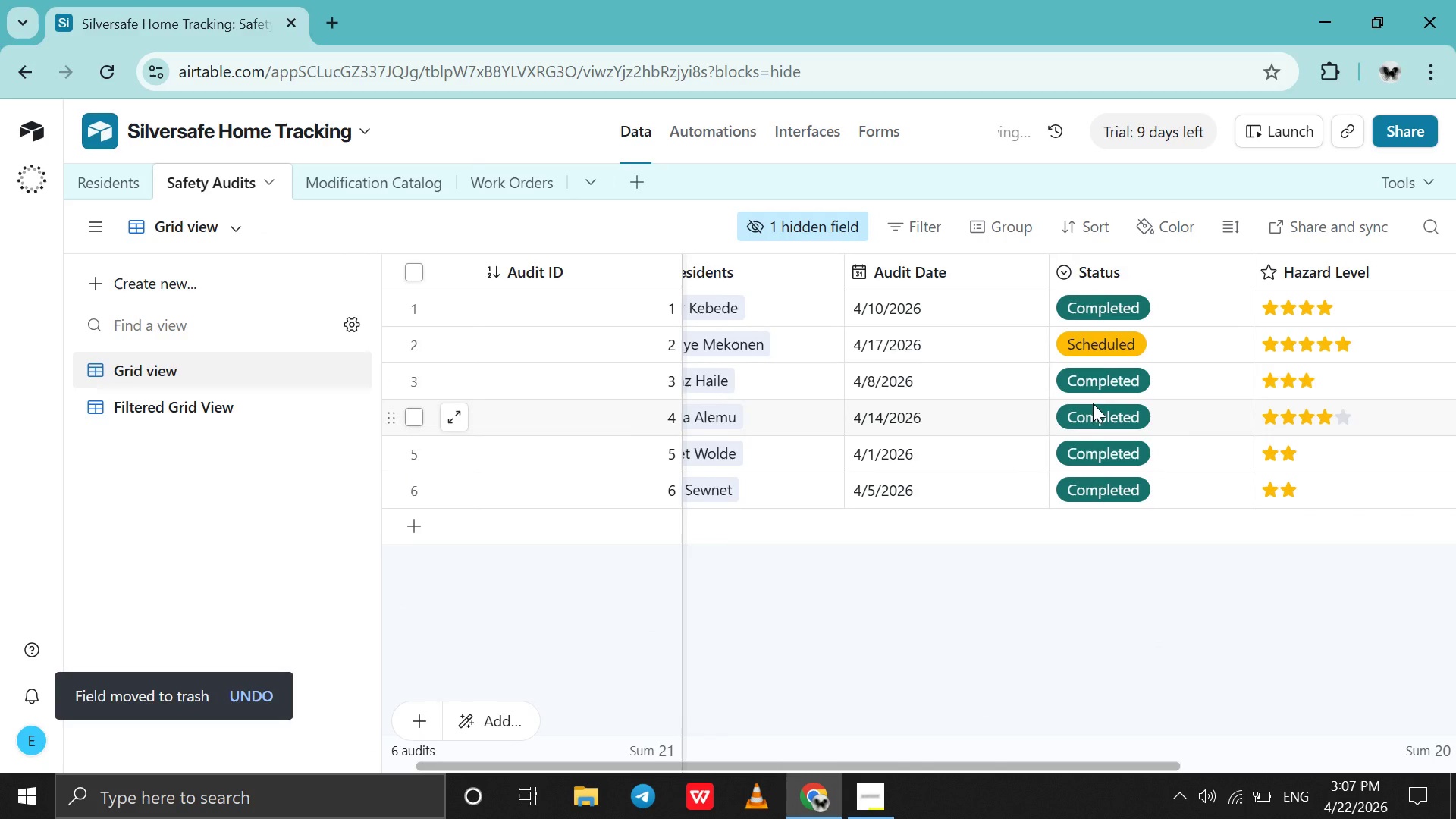 
left_click([1085, 416])
 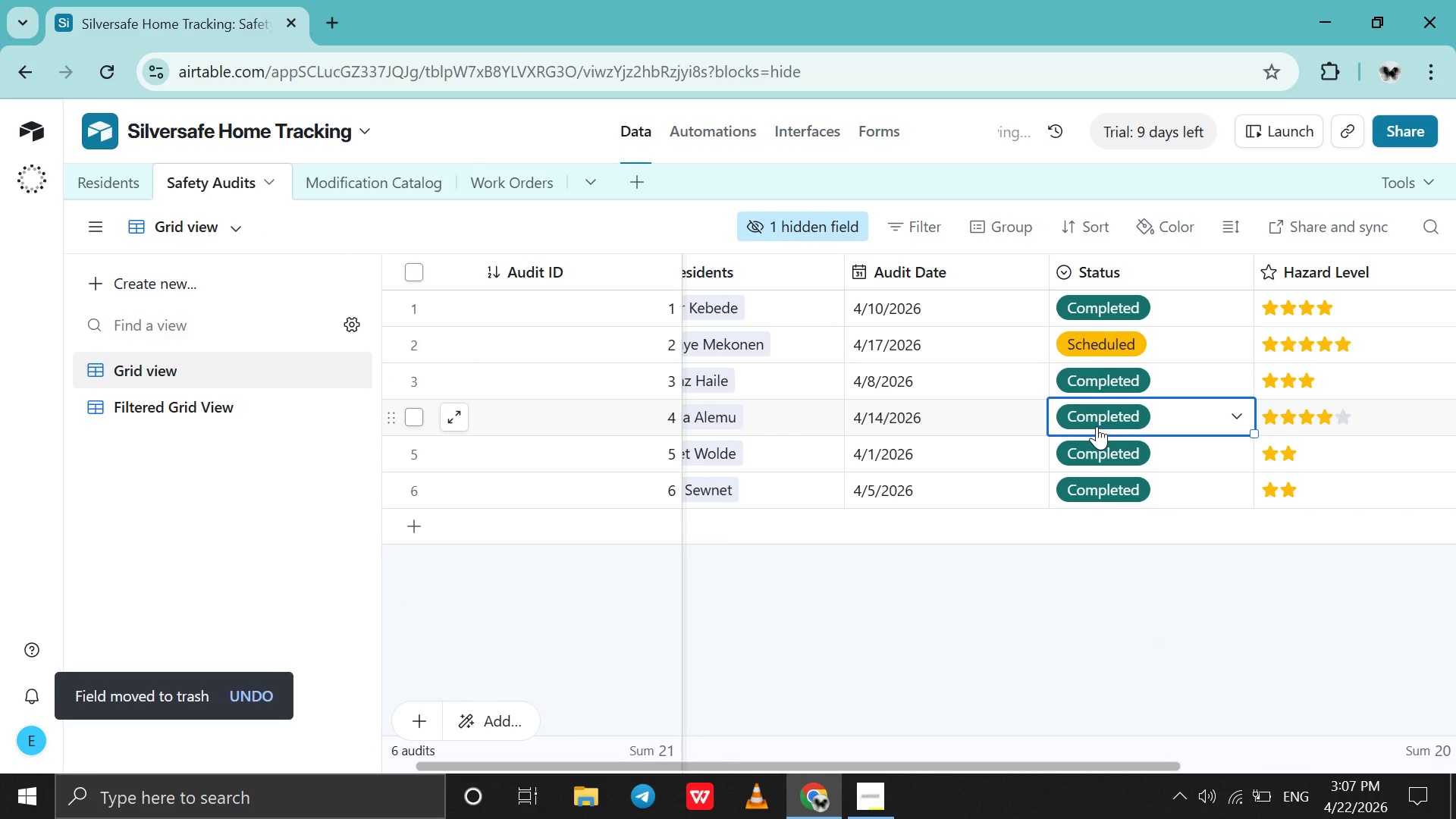 
left_click([1097, 425])
 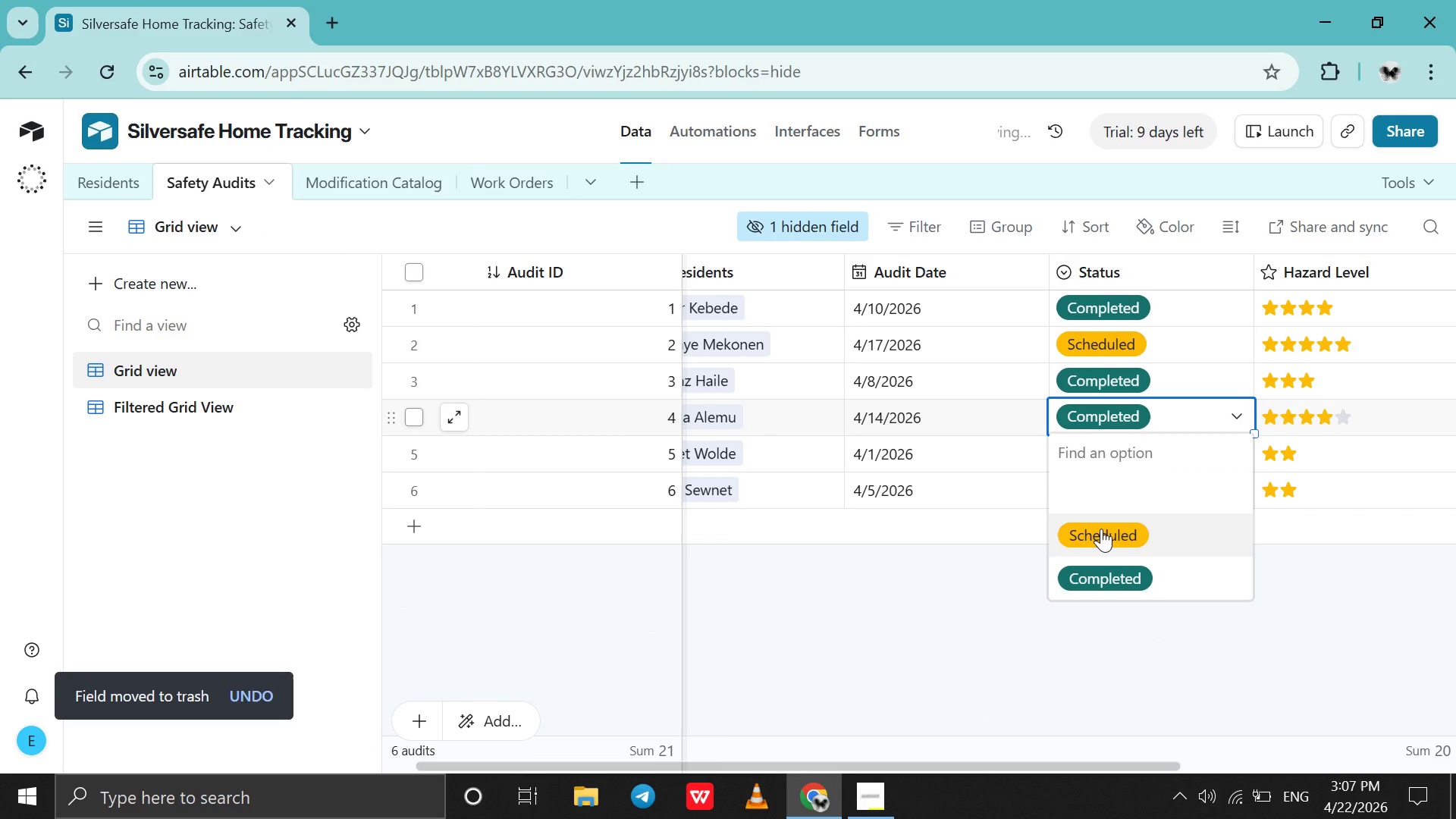 
left_click([1101, 529])
 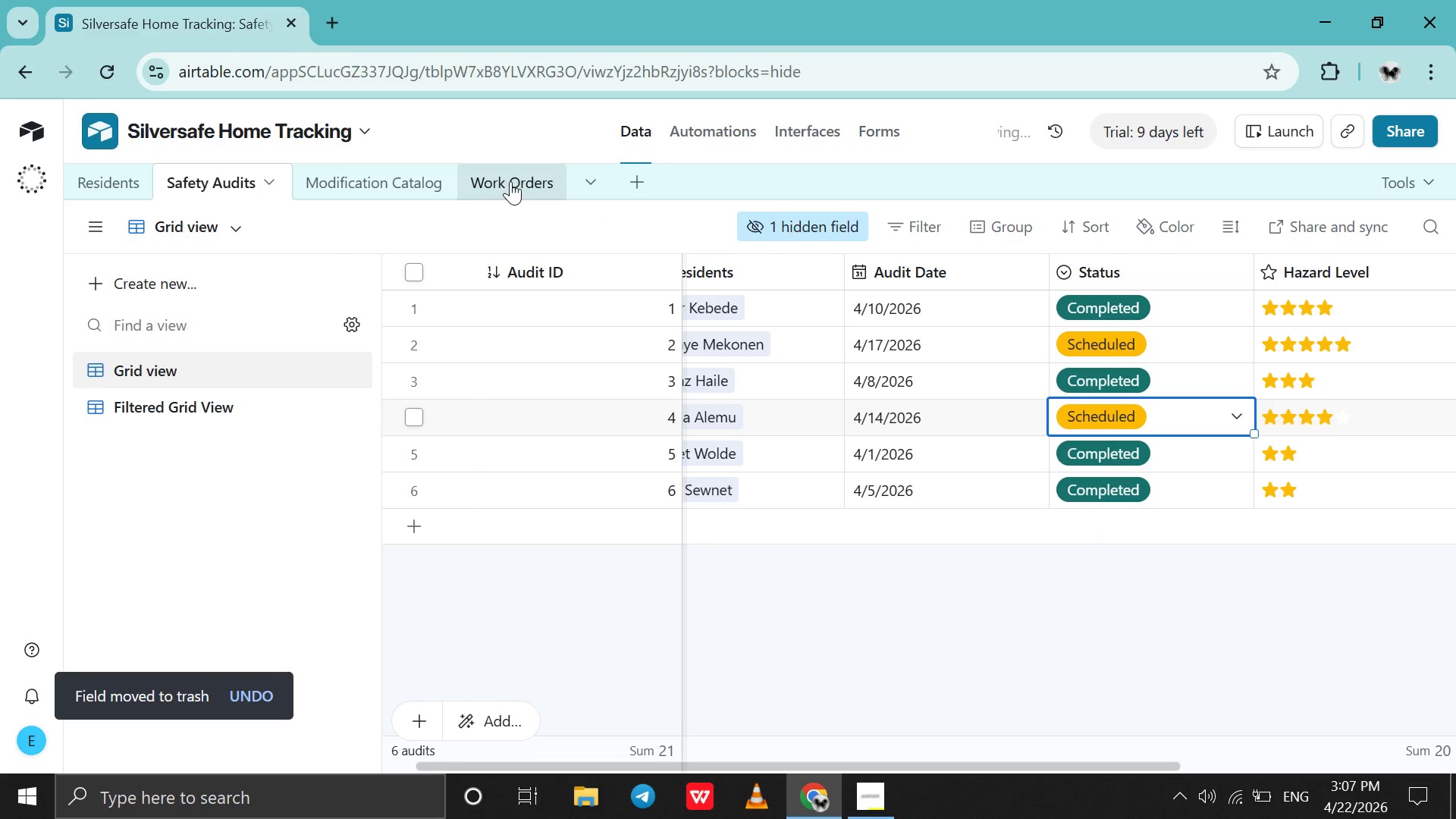 
left_click([464, 179])
 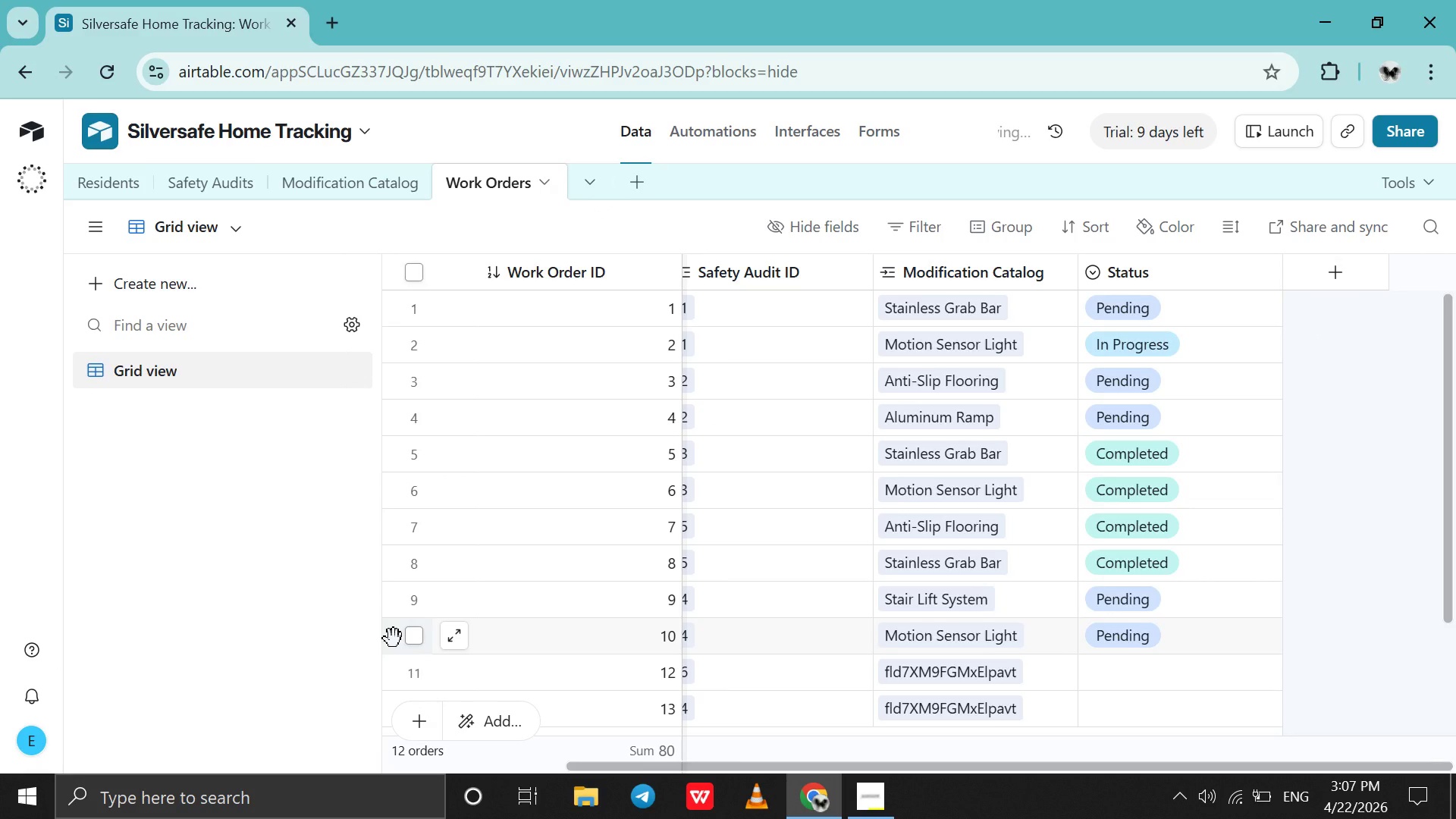 
wait(6.11)
 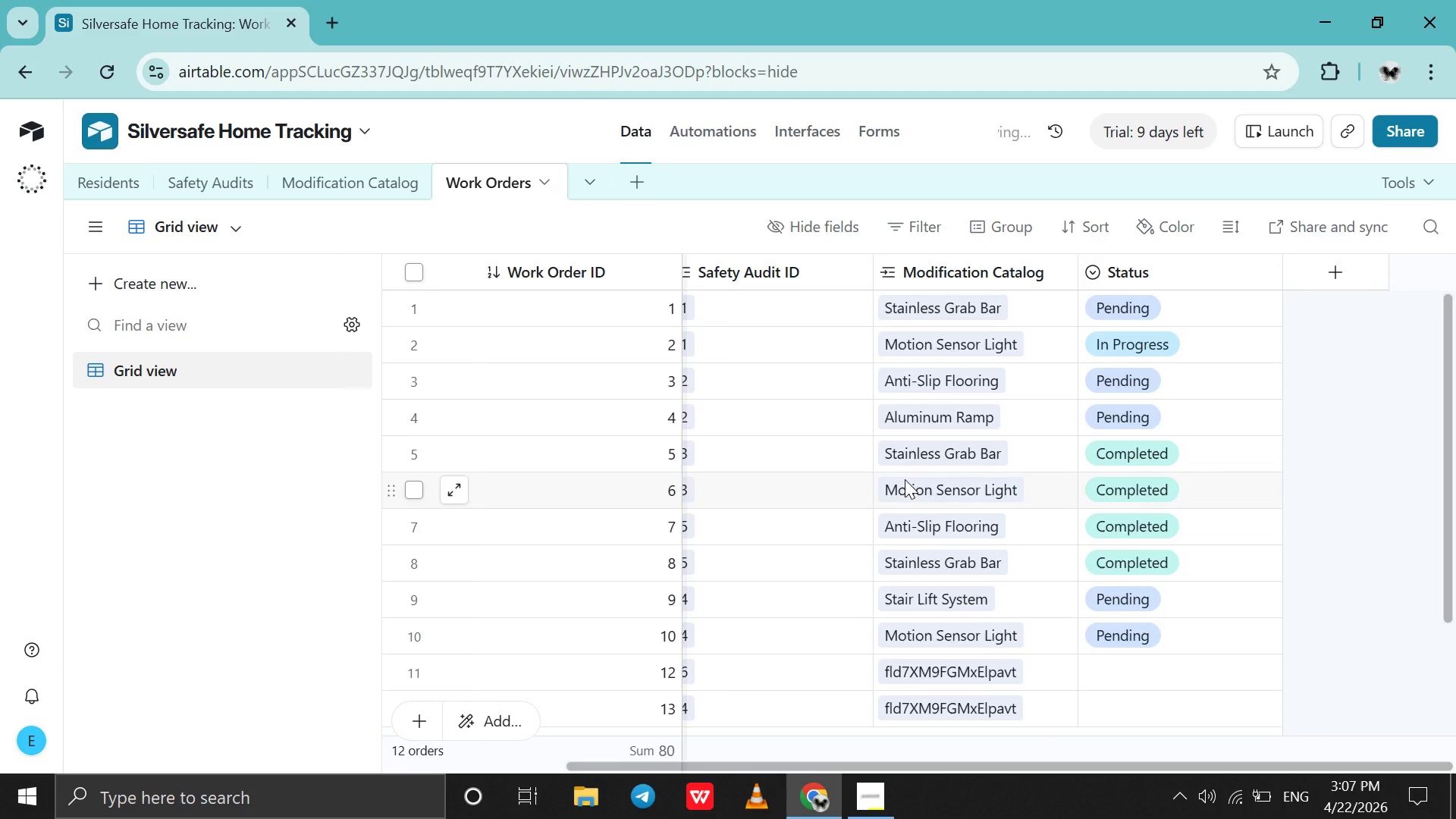 
left_click([391, 663])
 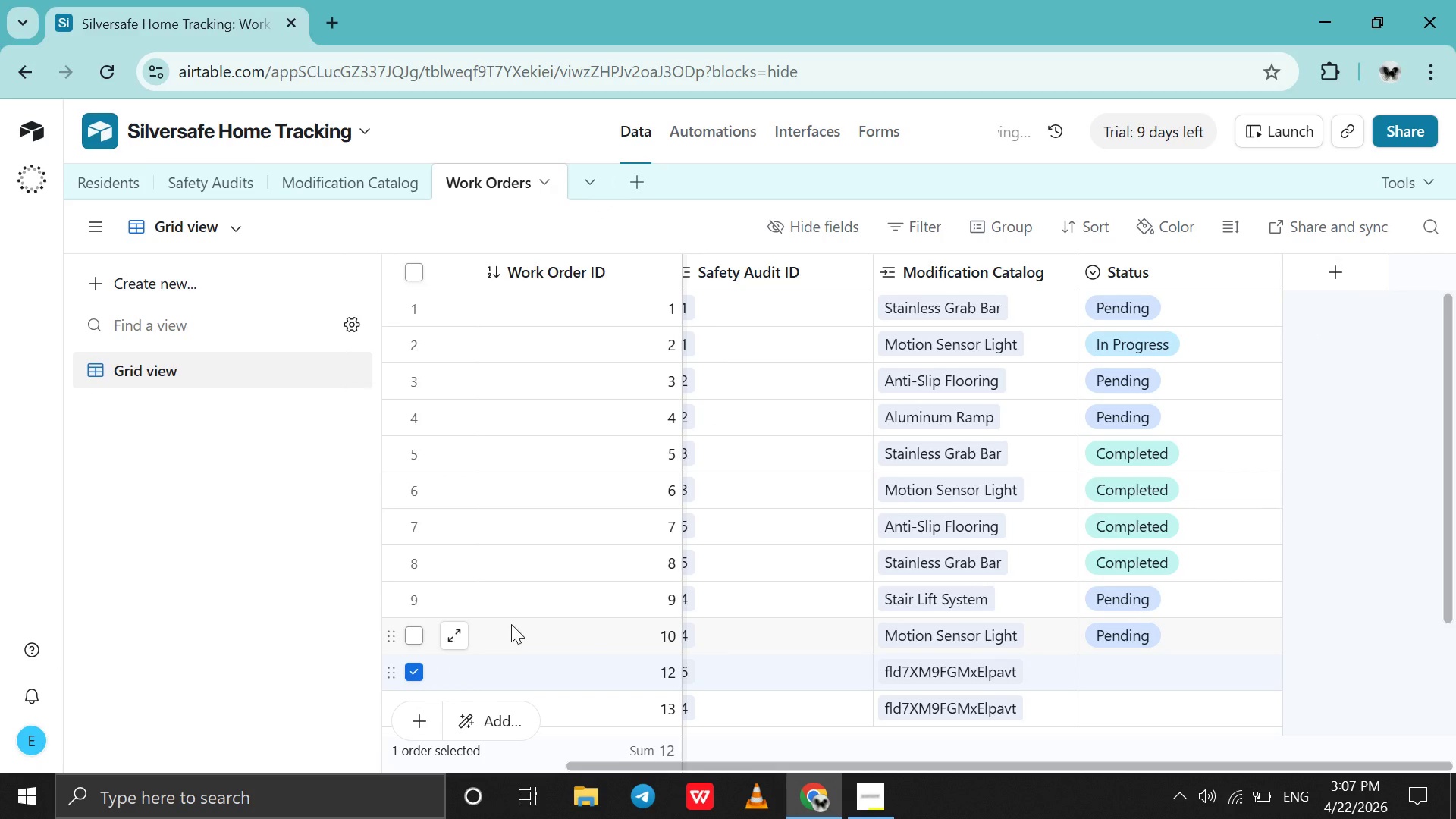 
mouse_move([410, 658])
 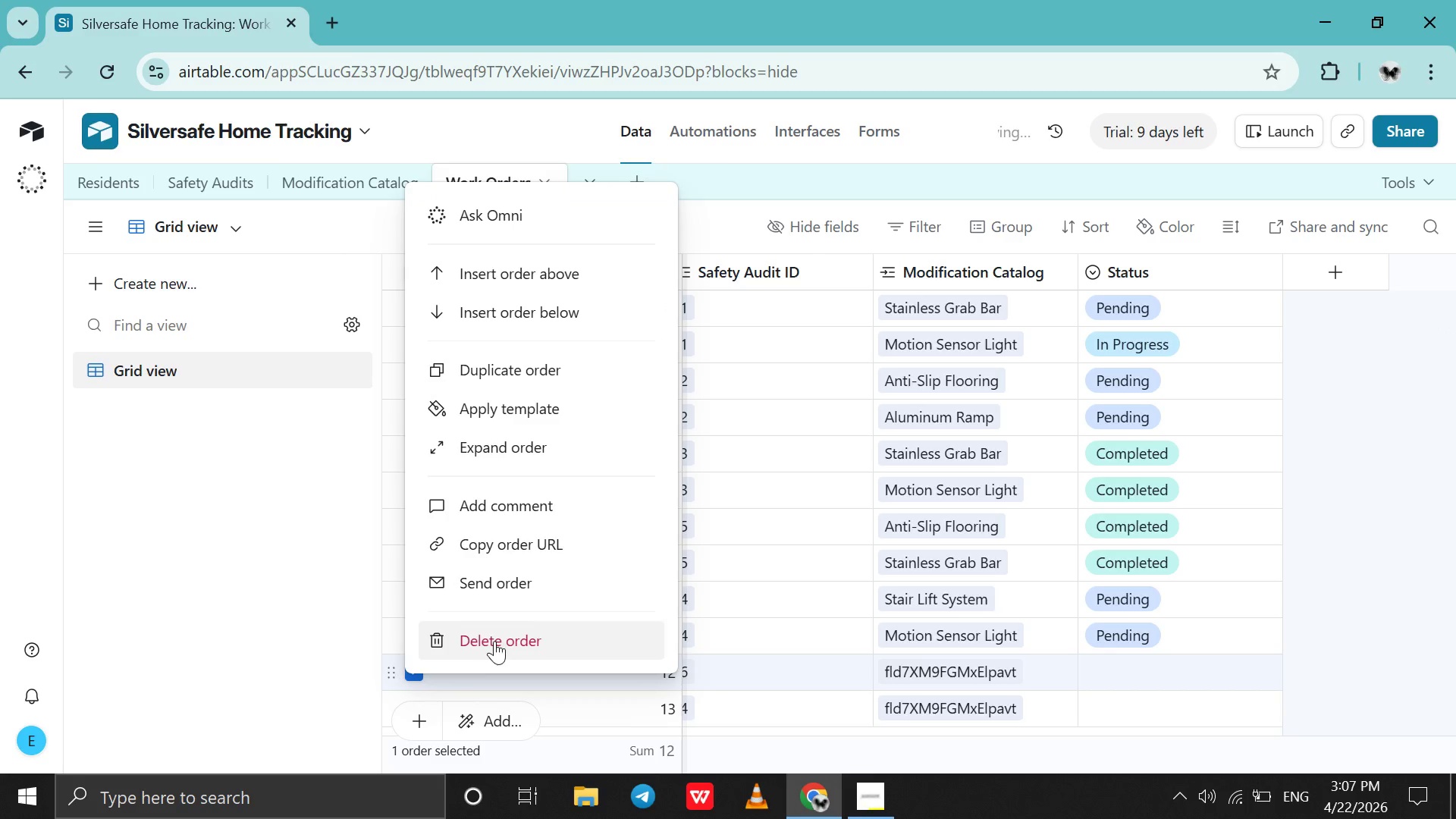 
left_click([494, 641])
 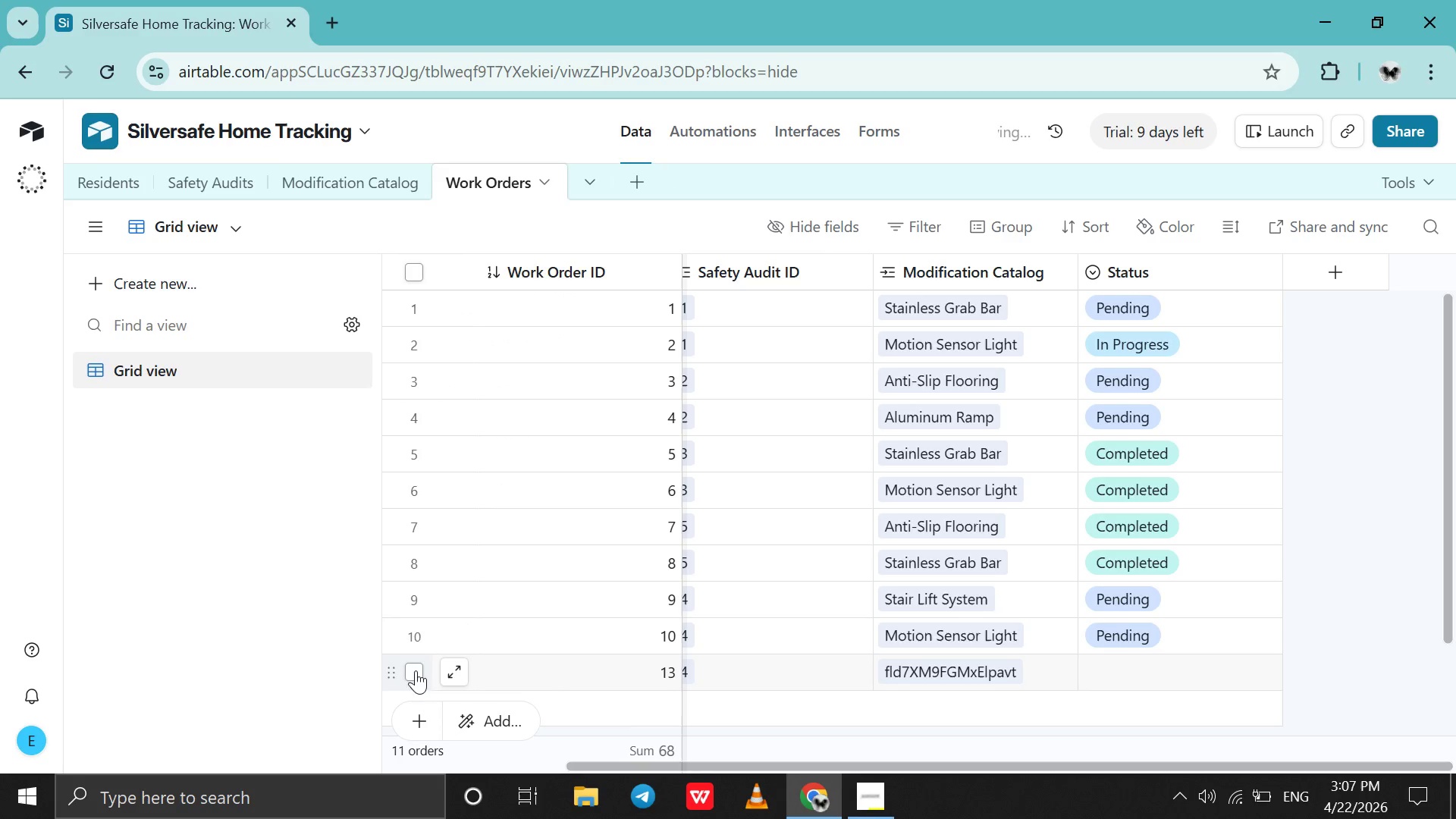 
right_click([409, 682])
 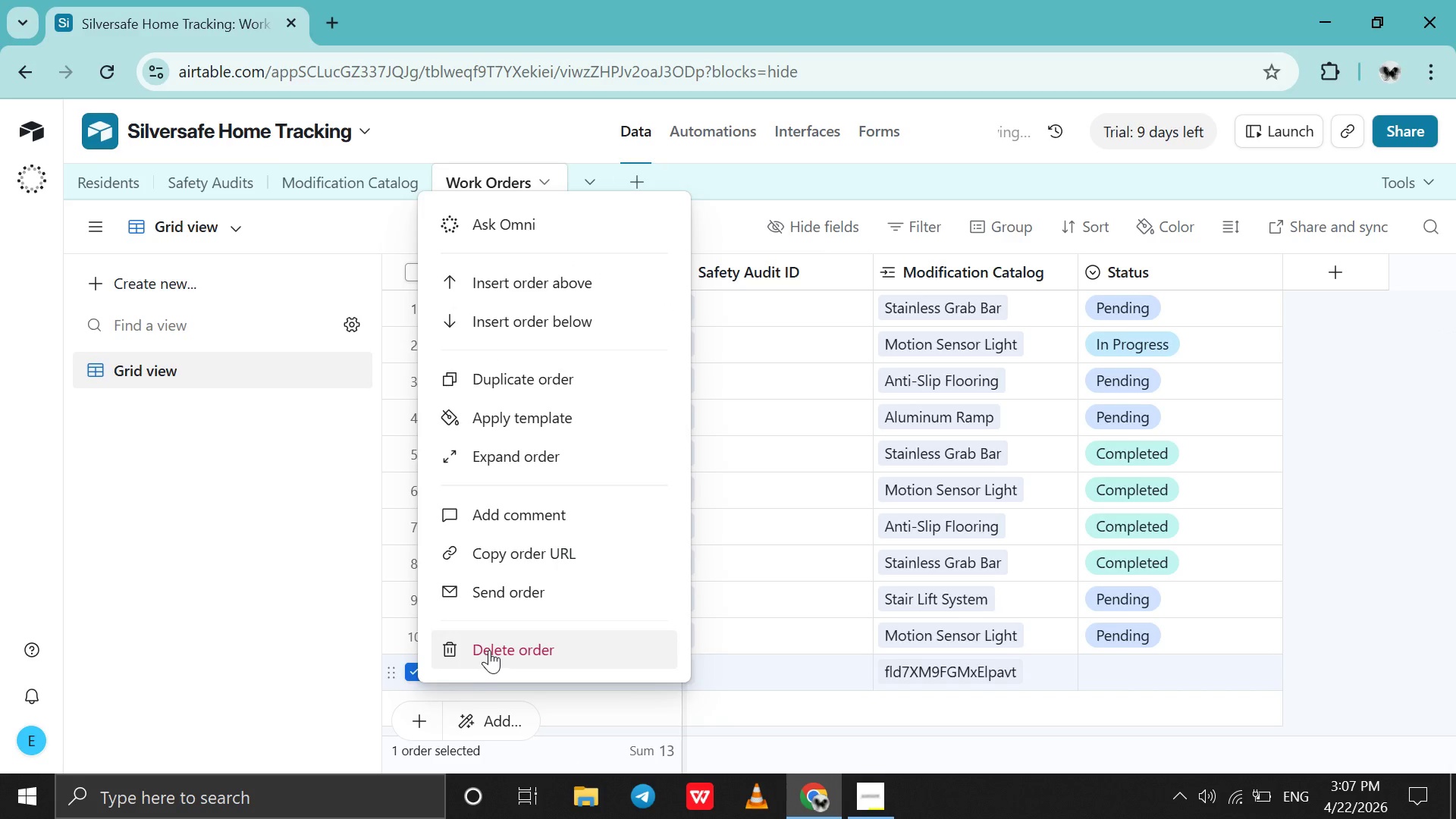 
left_click([489, 650])
 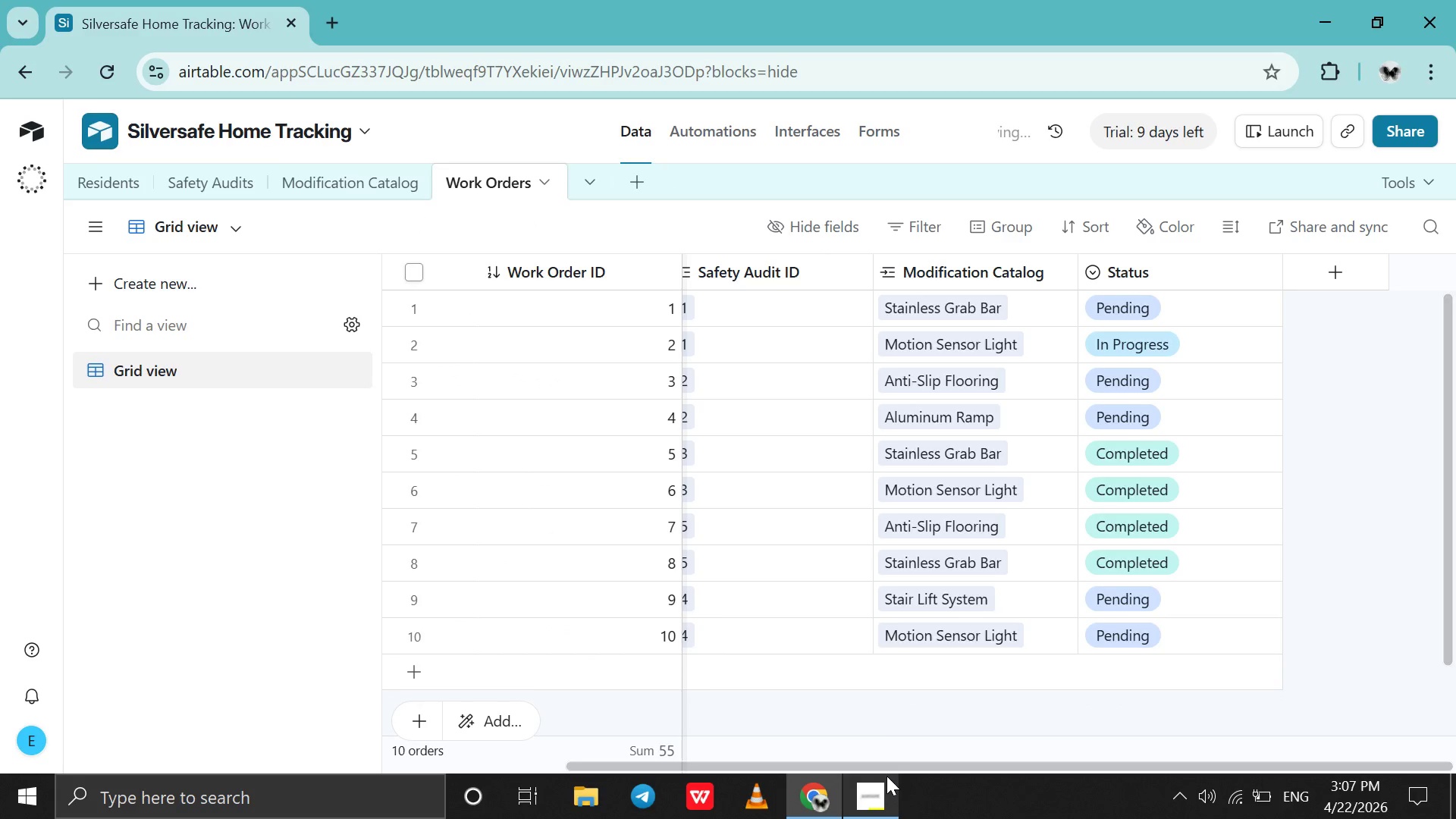 
left_click_drag(start_coordinate=[895, 761], to_coordinate=[613, 738])
 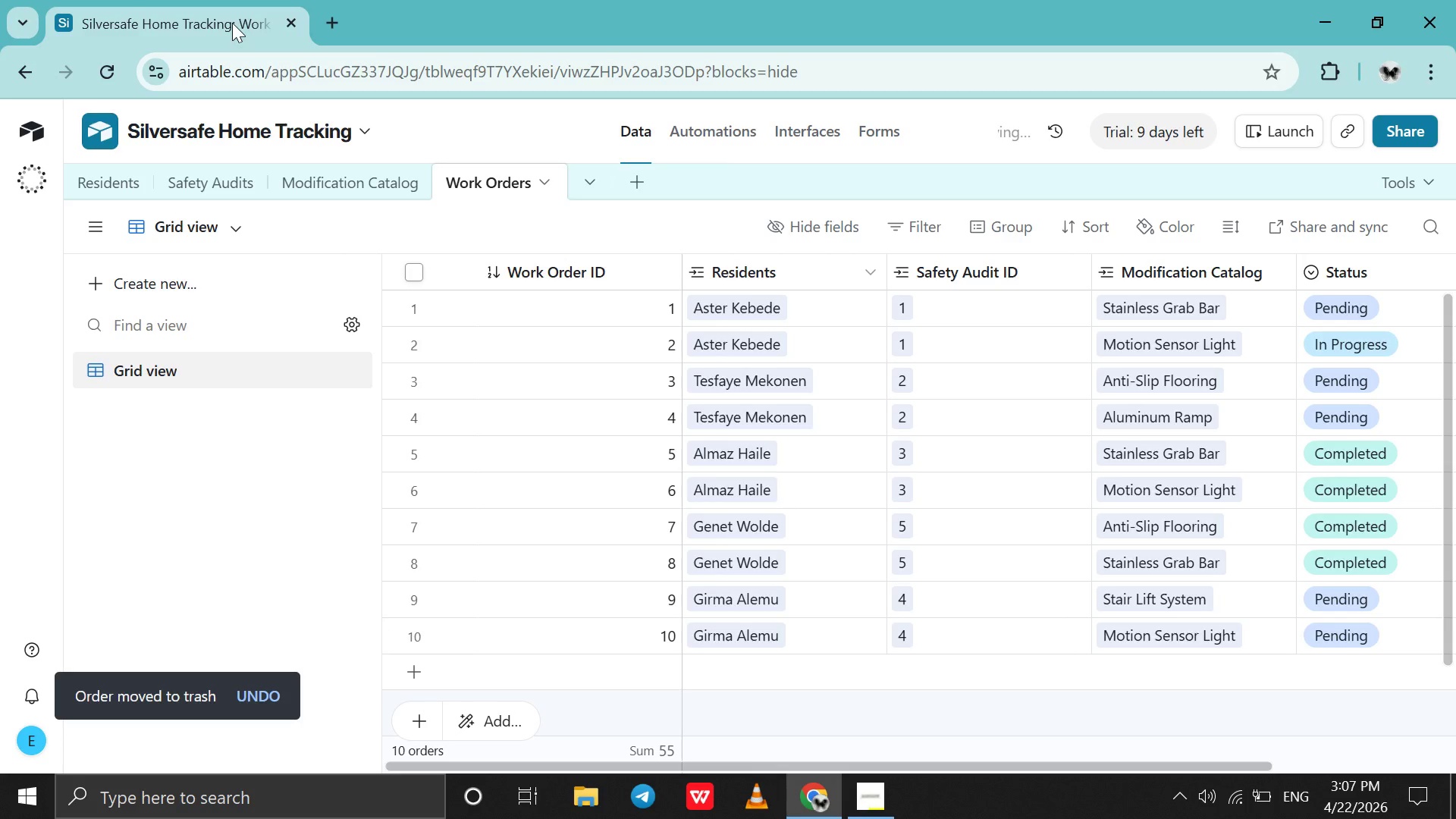 
left_click([328, 5])